 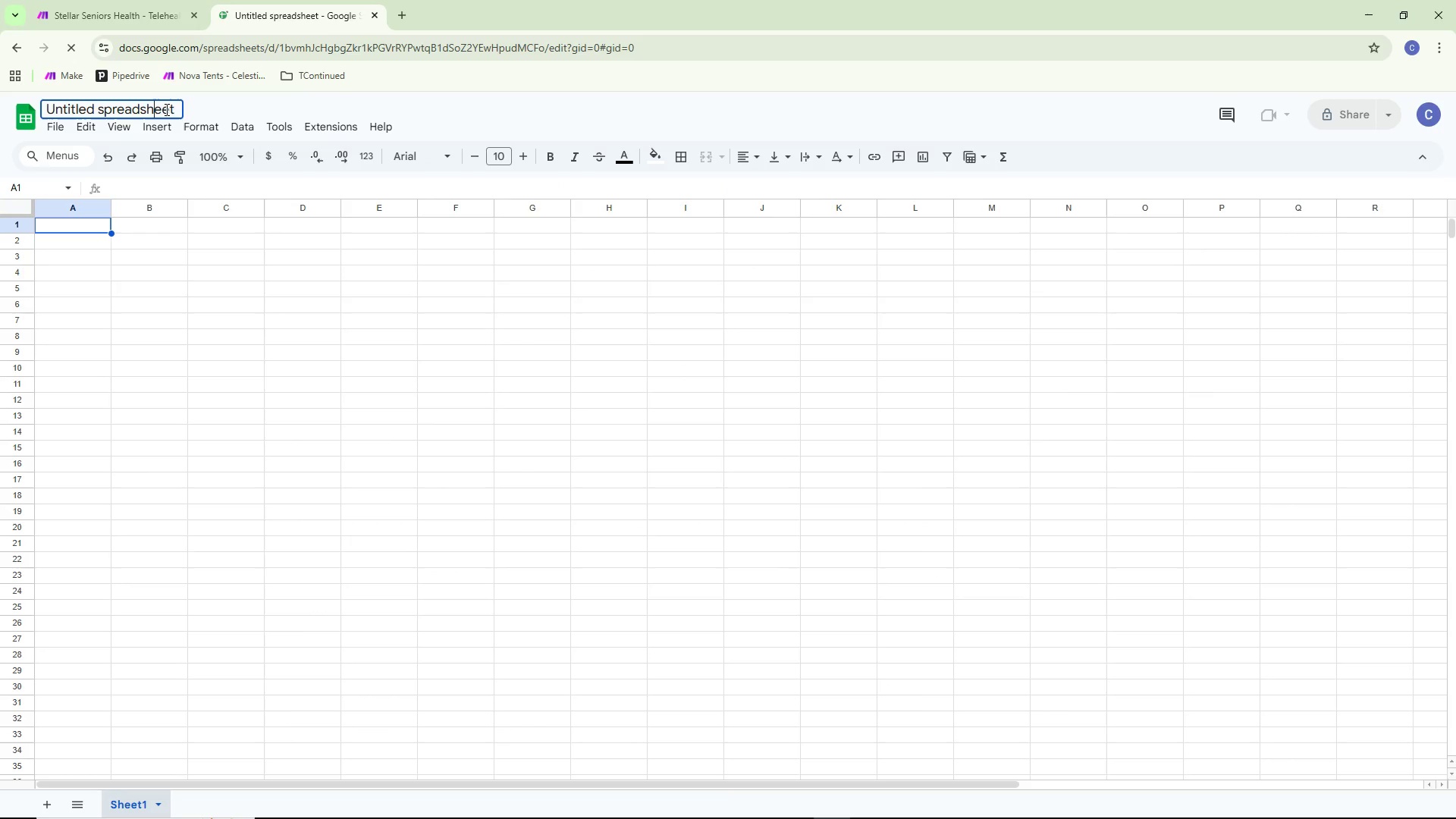 
key(Control+ControlLeft)
 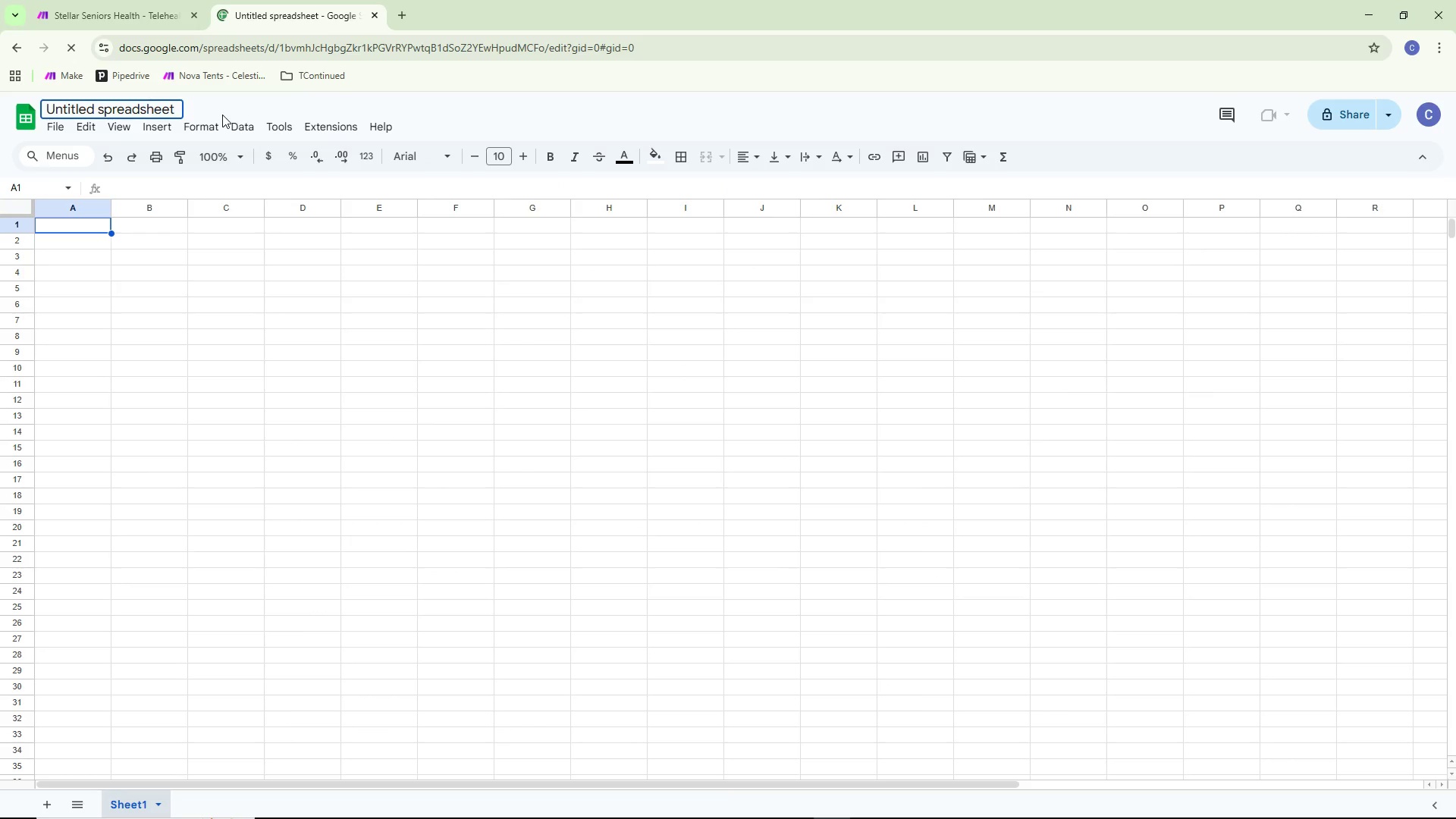 
key(Control+A)
 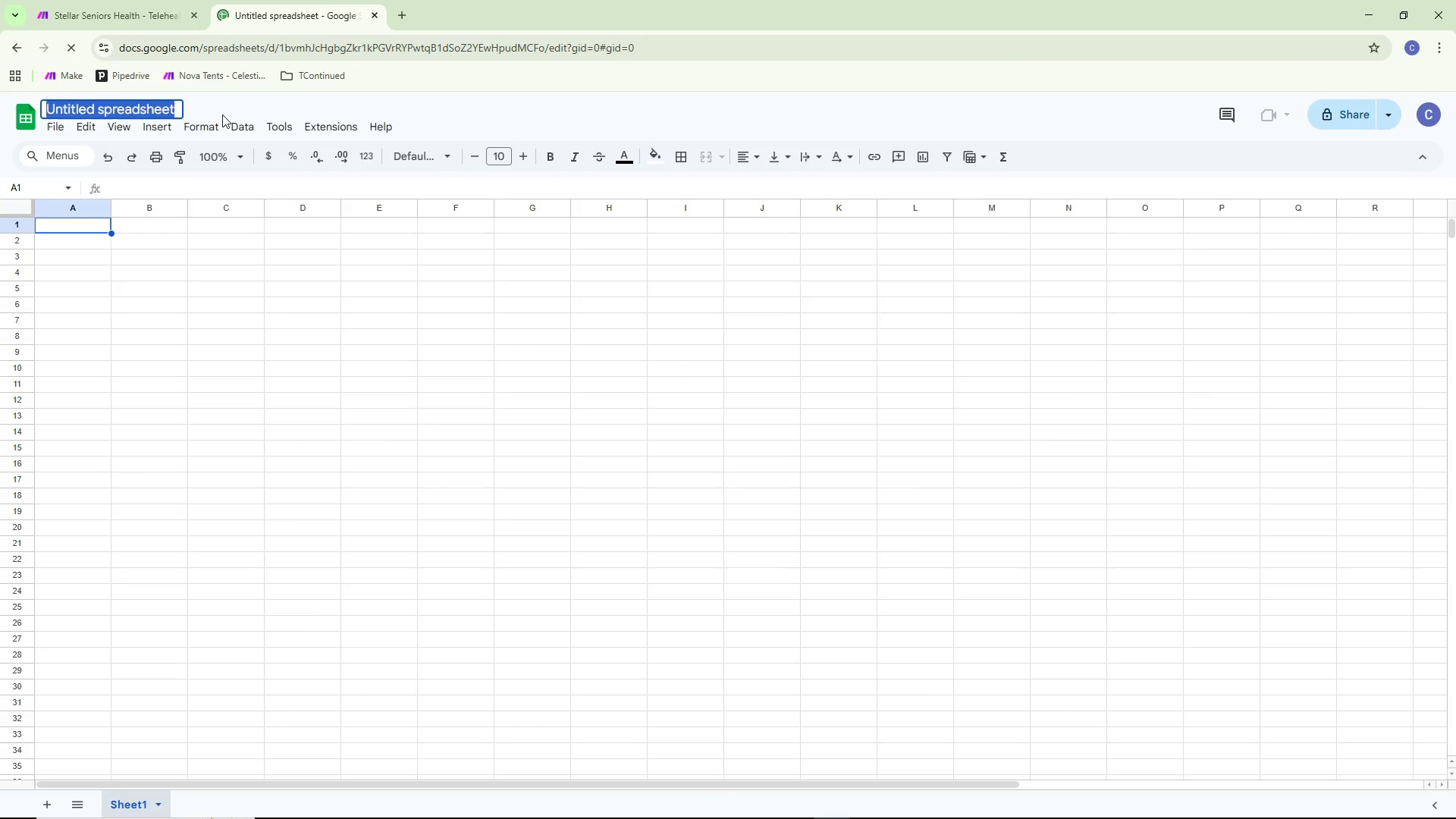 
key(Backspace)
 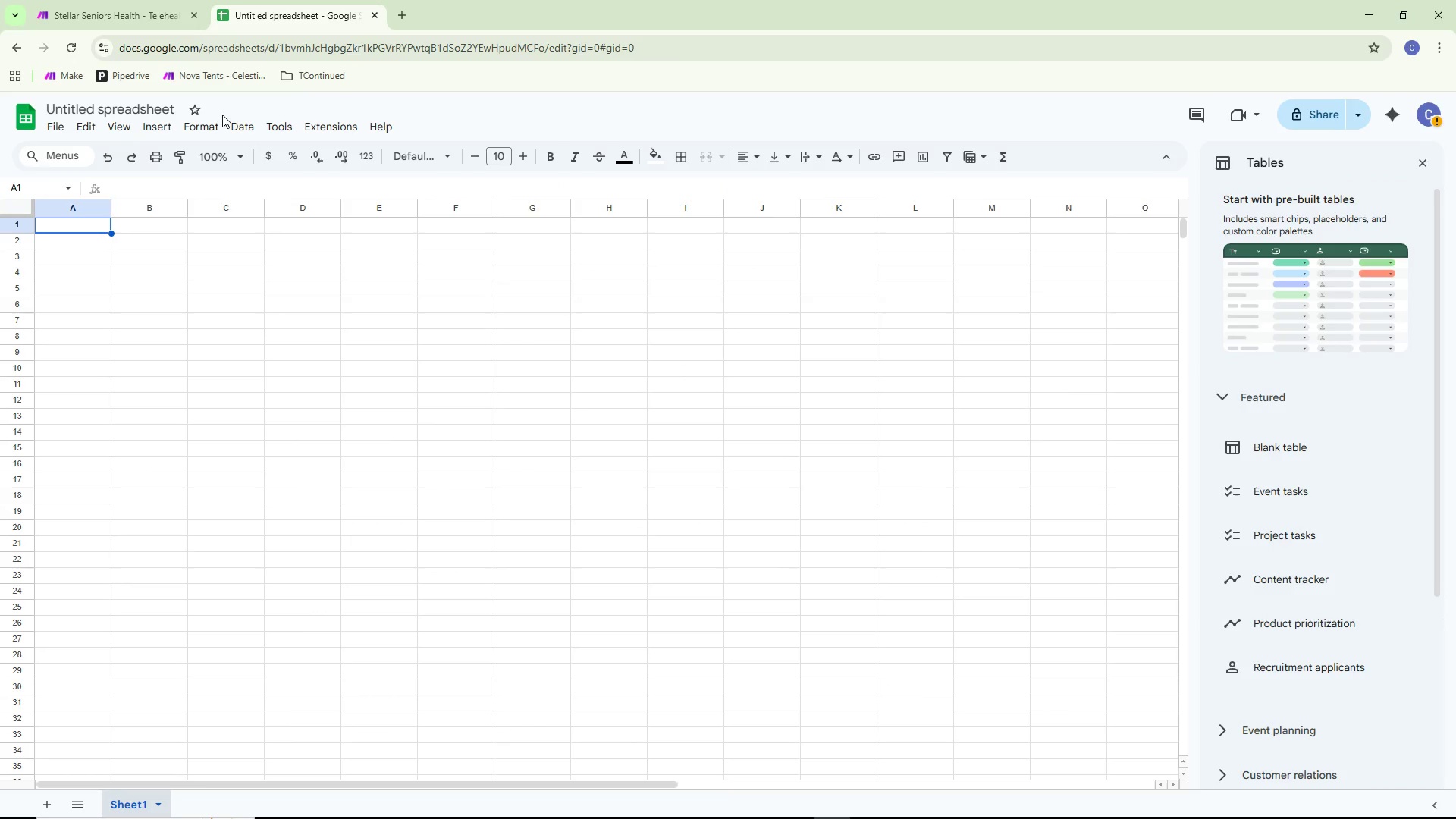 
type(Set)
key(Backspace)
key(Backspace)
type(tellar)
 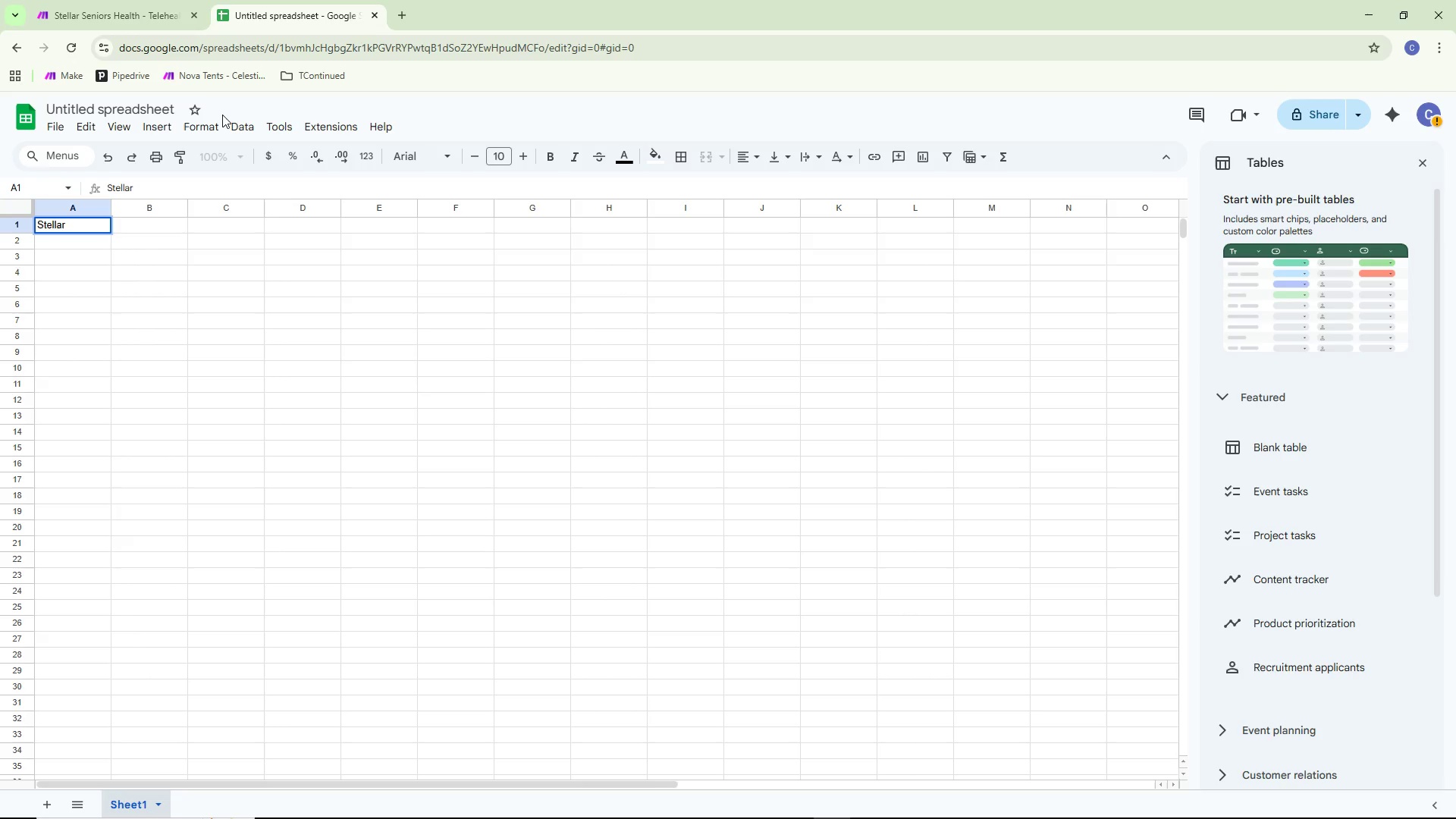 
wait(5.09)
 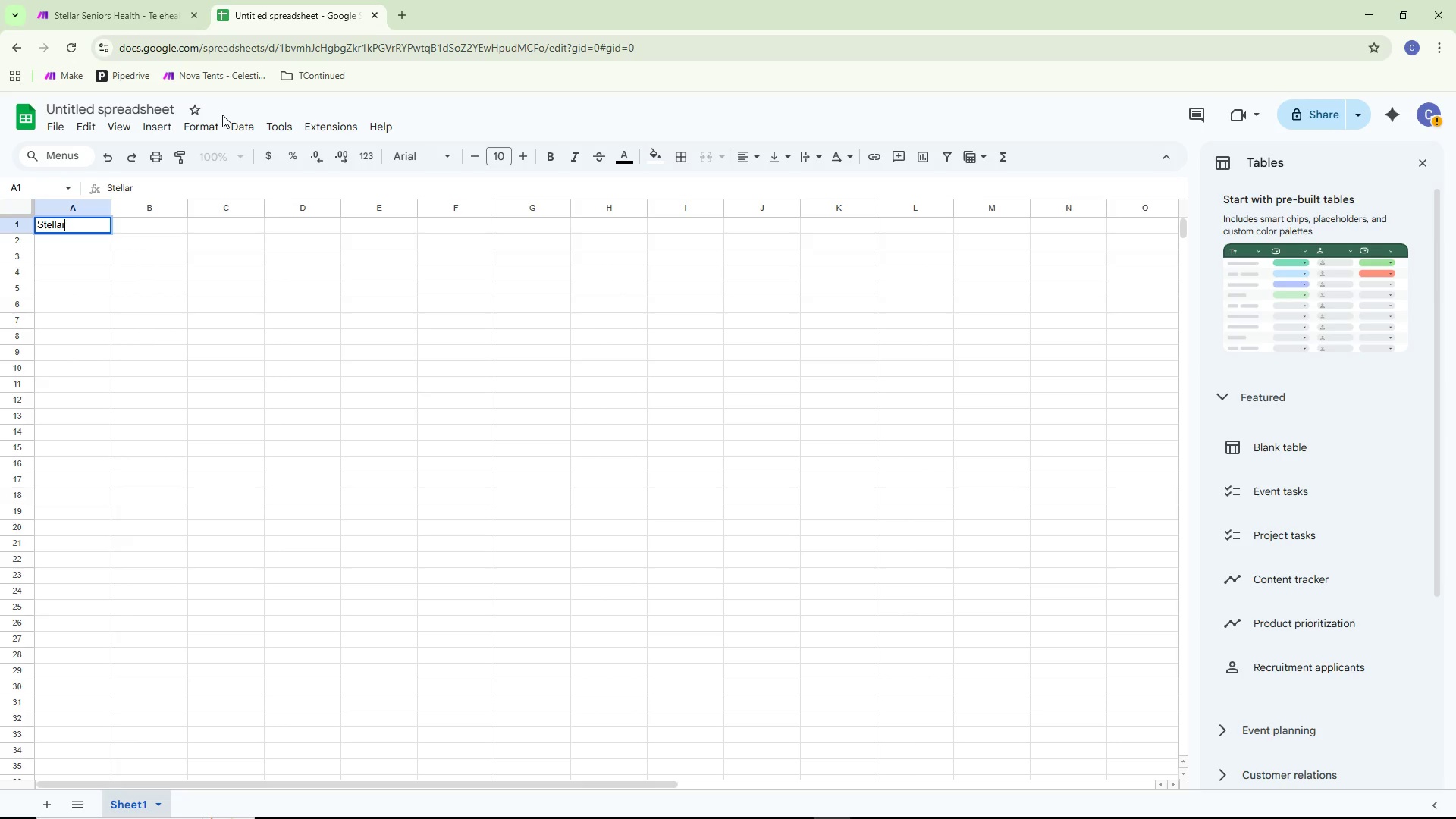 
type( Seniors Health - Asset Logistics Master)
 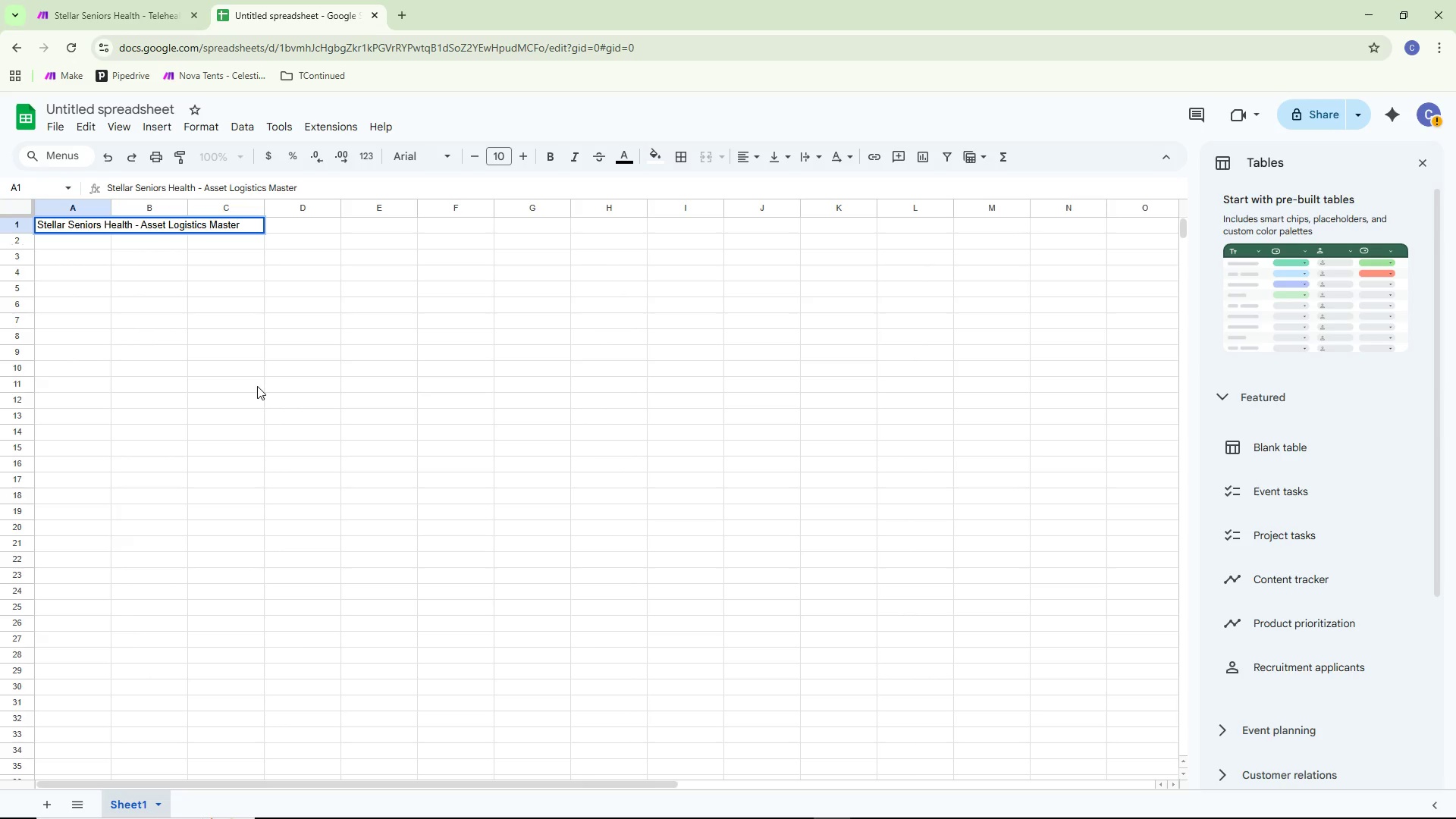 
left_click([257, 386])
 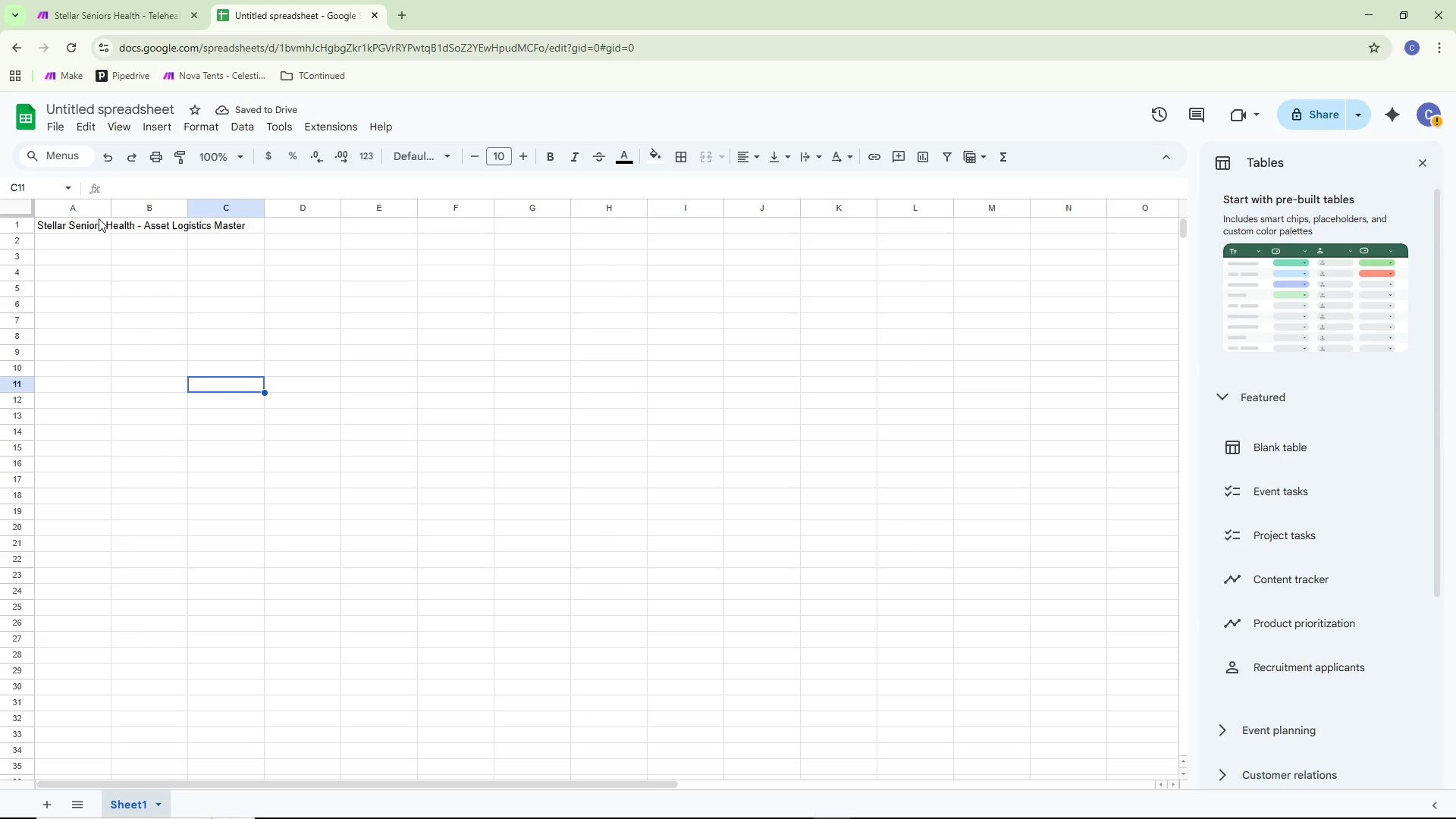 
double_click([98, 224])
 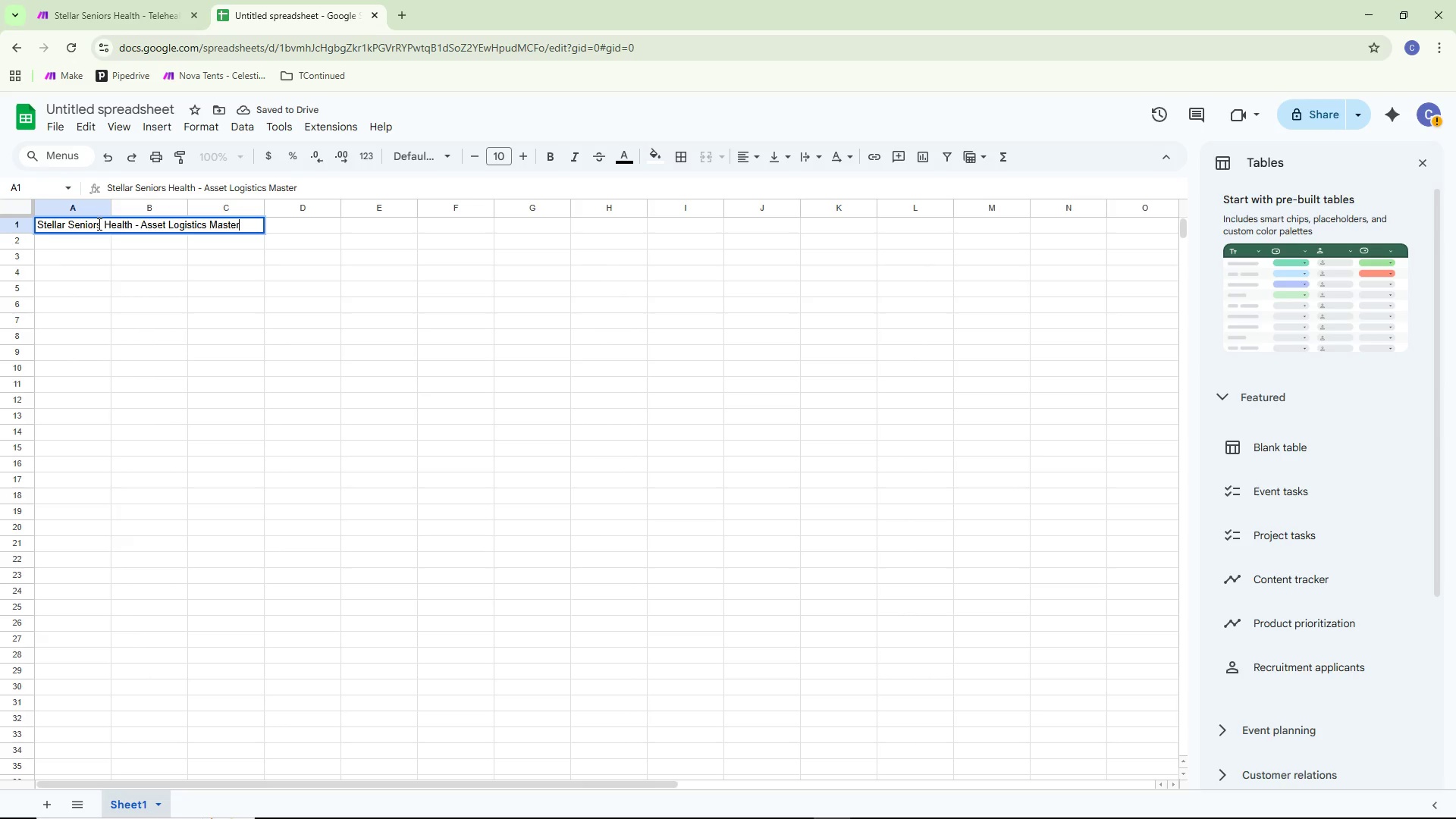 
key(Control+ControlLeft)
 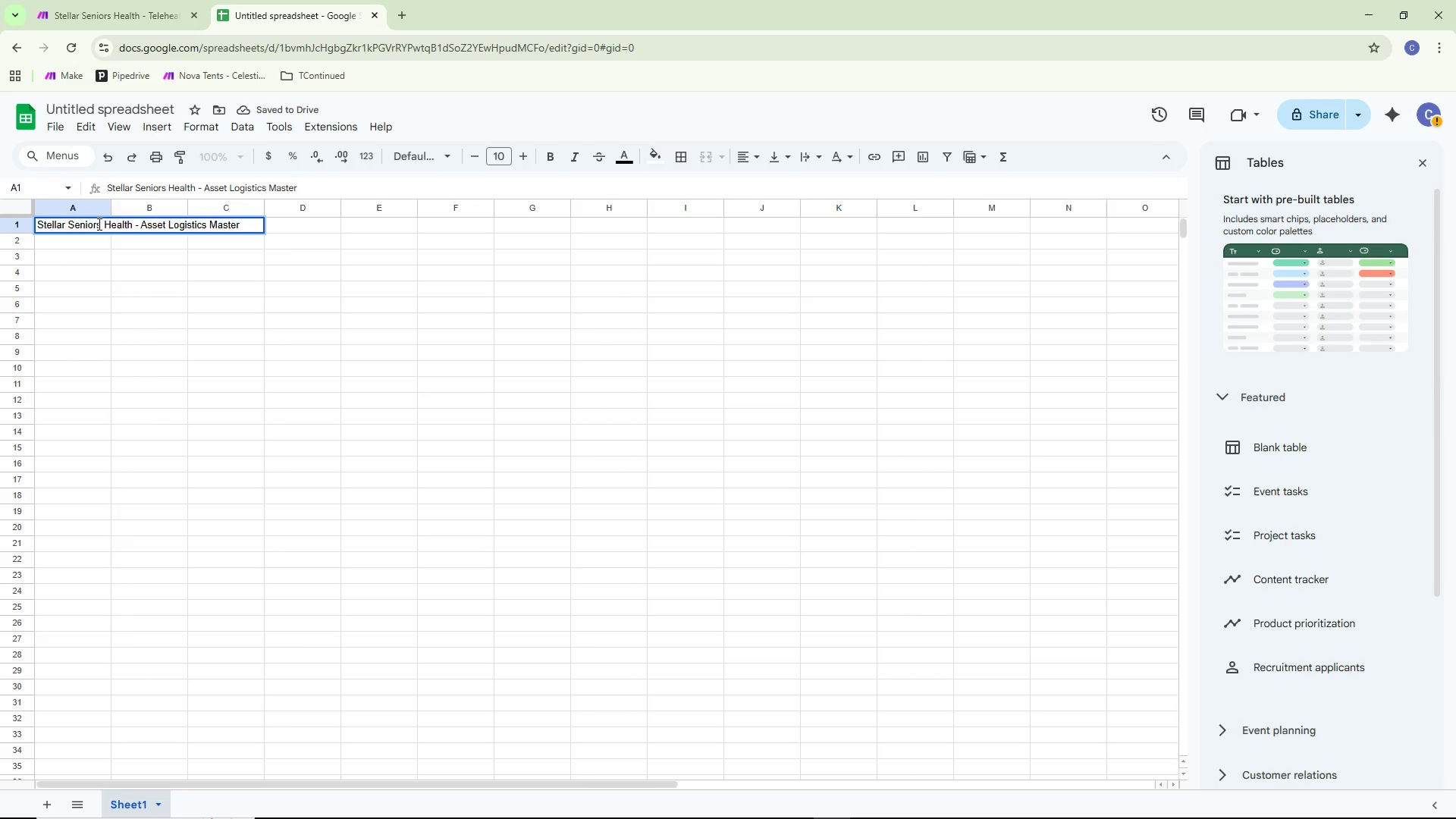 
key(Control+A)
 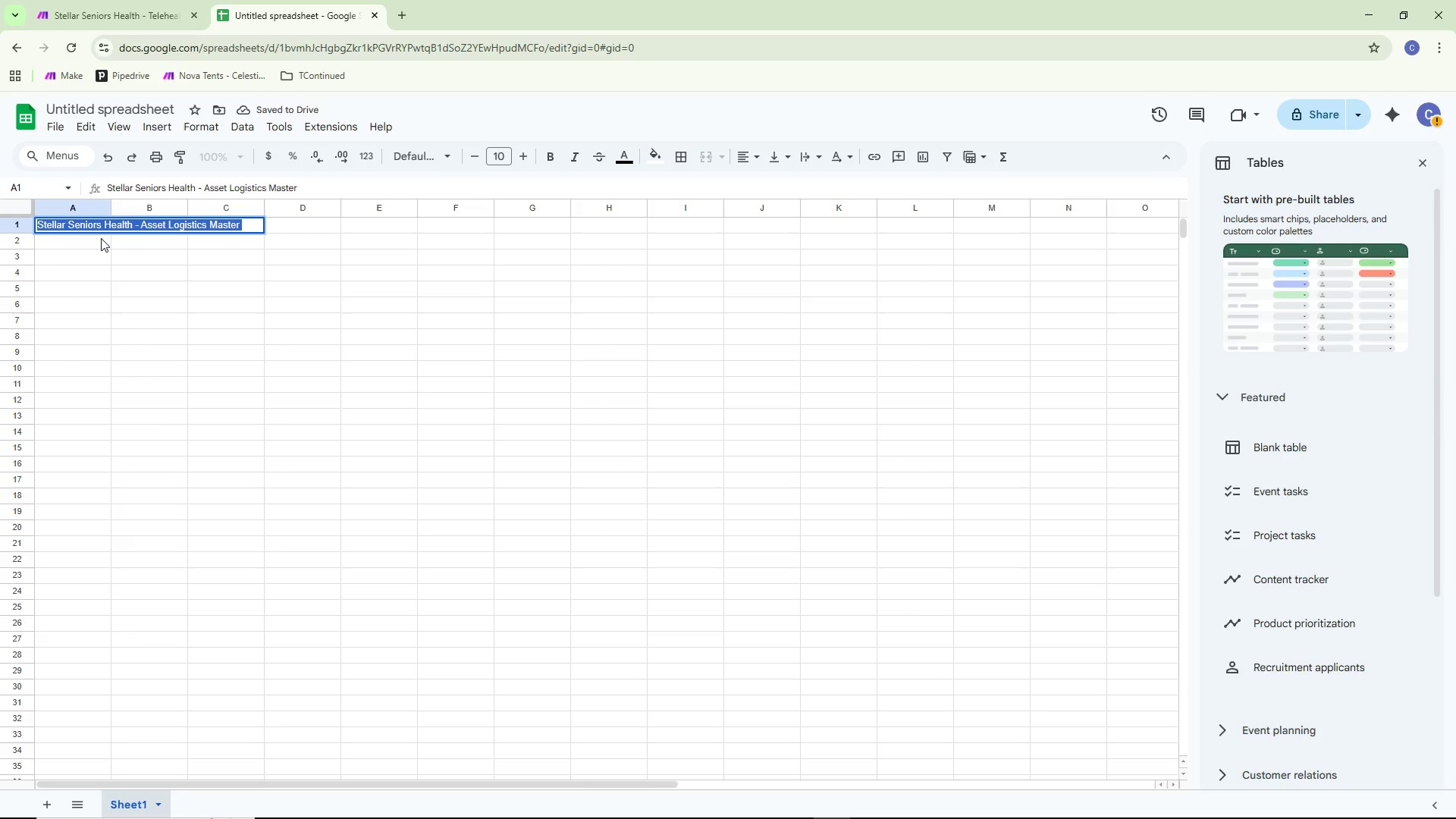 
key(Control+ControlLeft)
 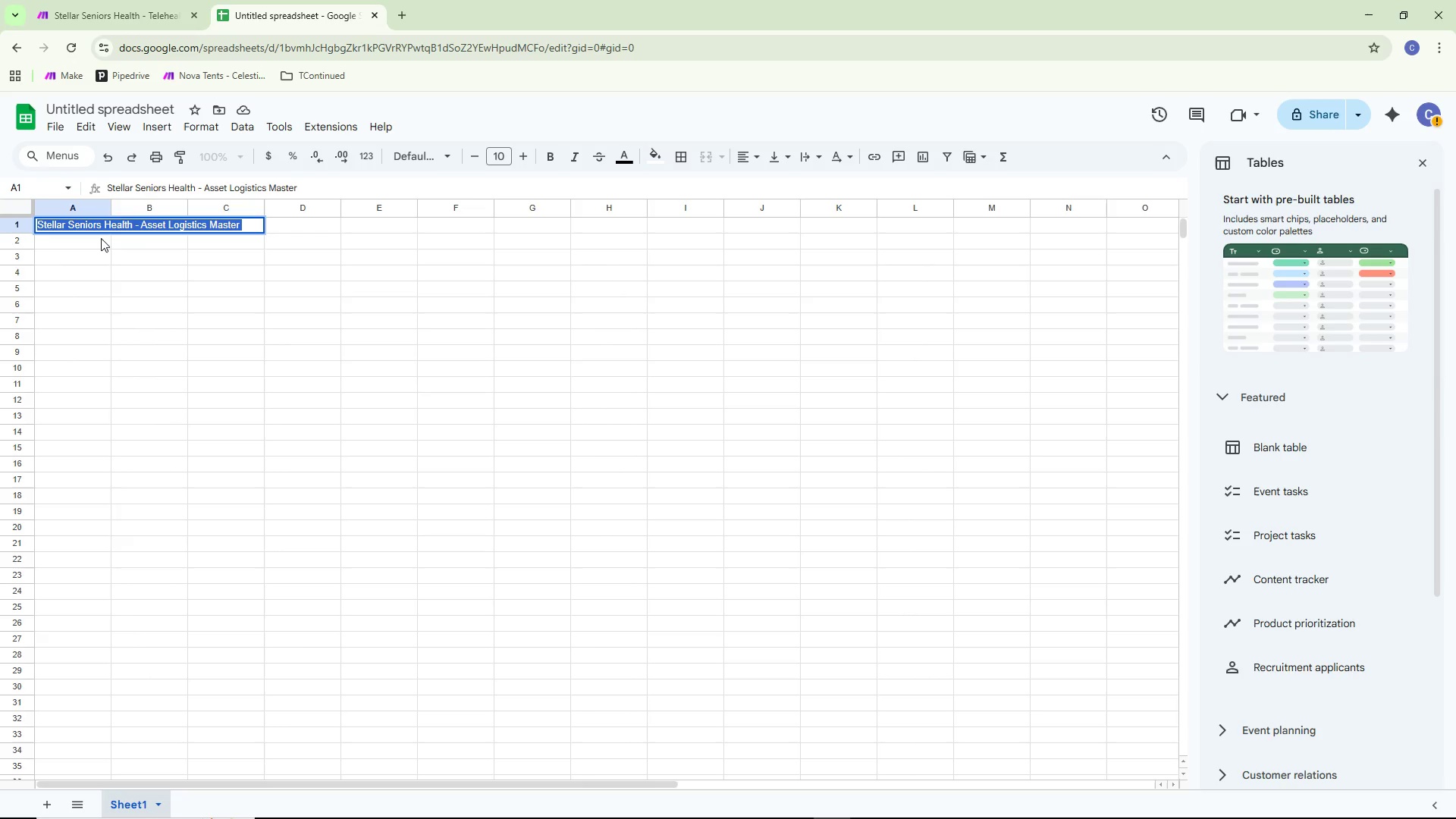 
key(Control+C)
 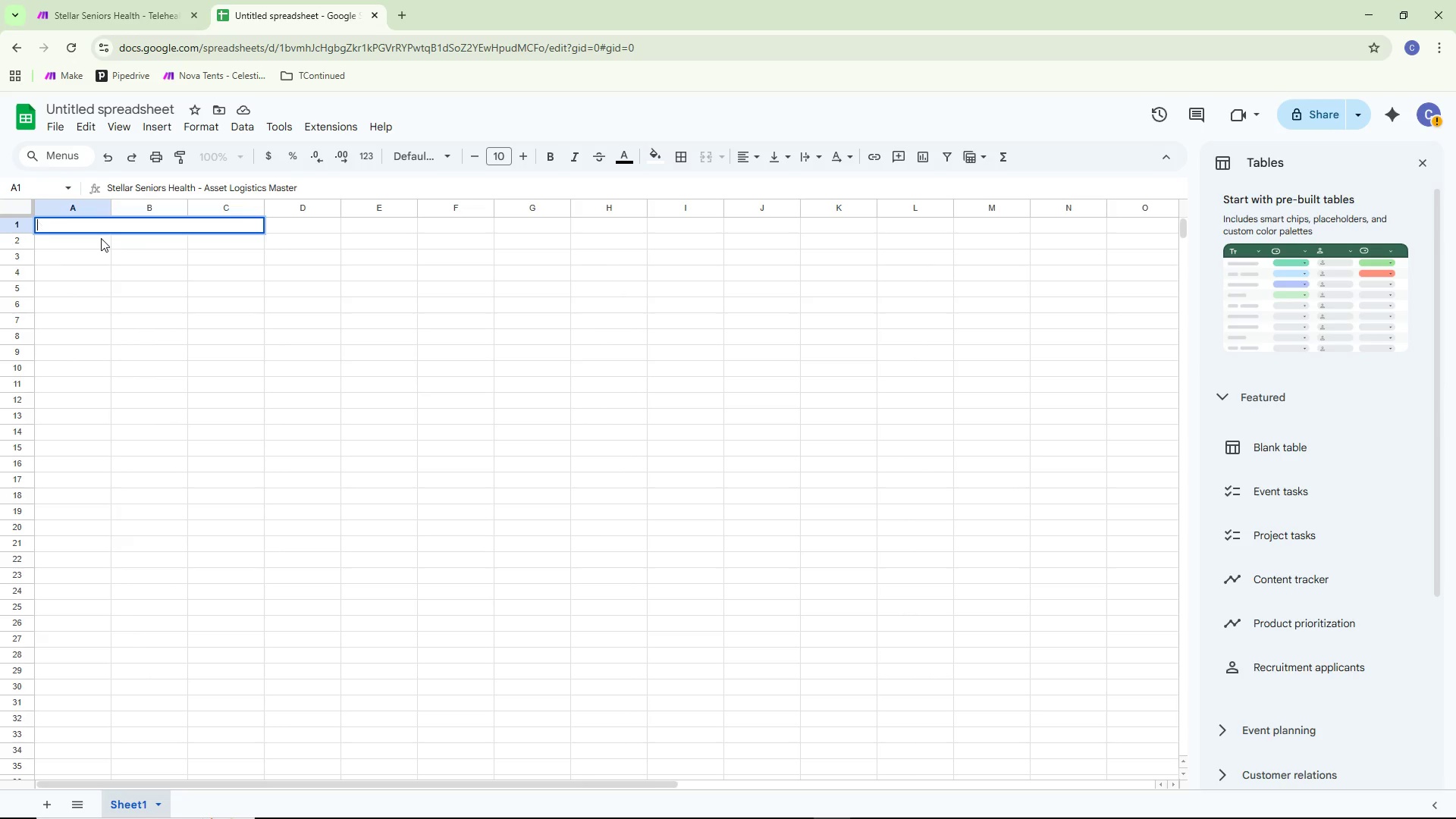 
key(Backspace)
 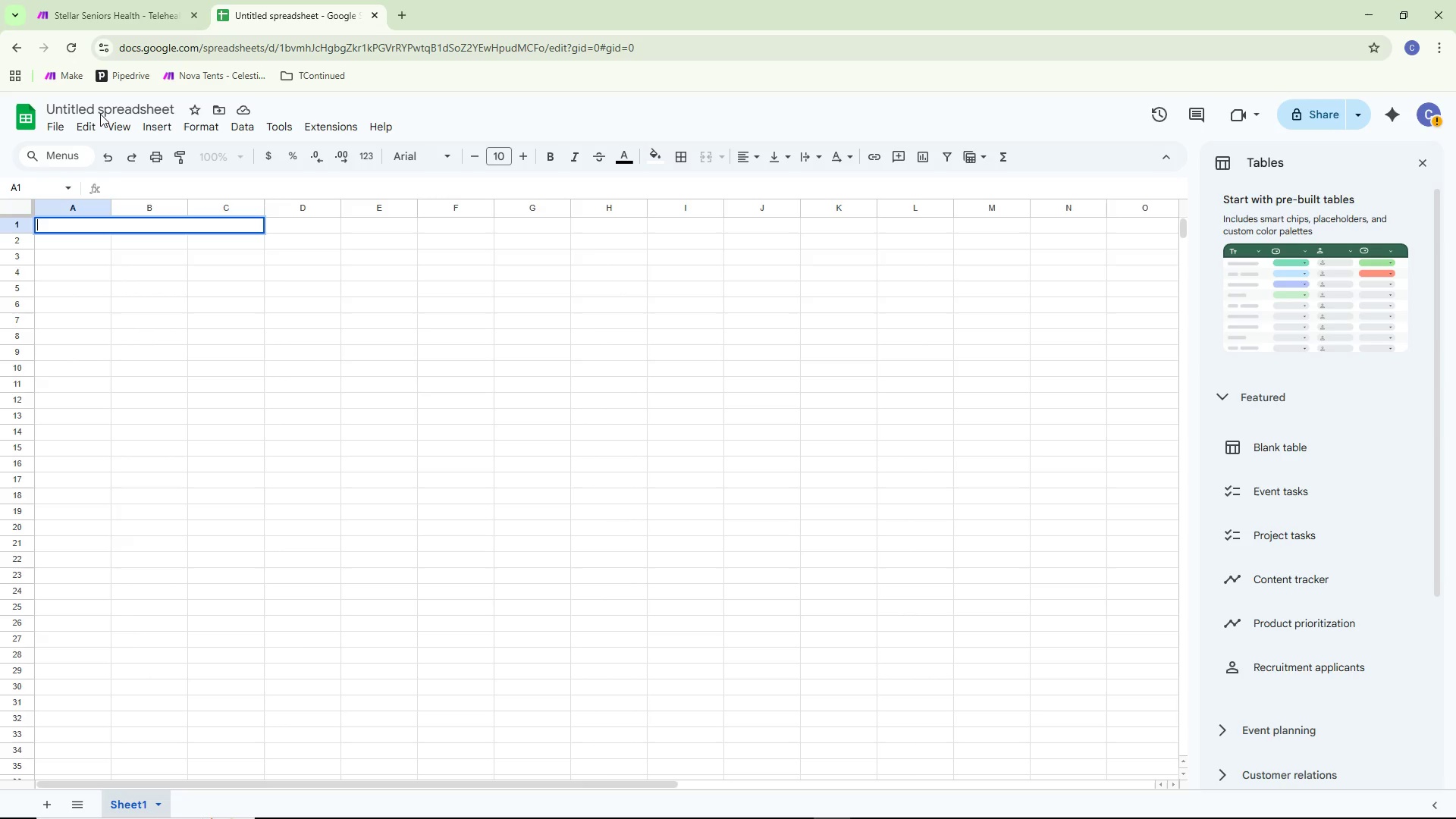 
double_click([102, 106])
 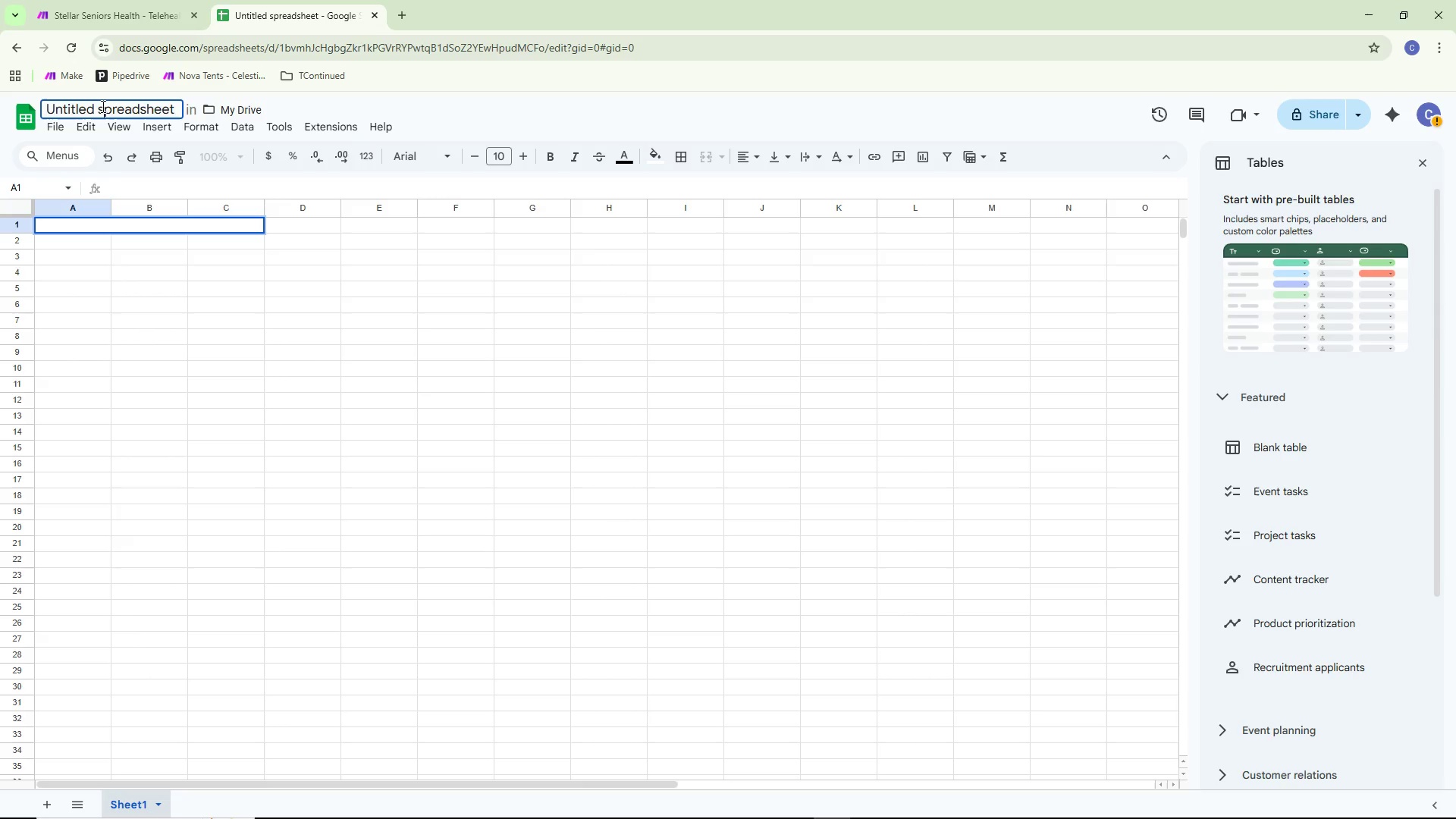 
key(Control+ControlLeft)
 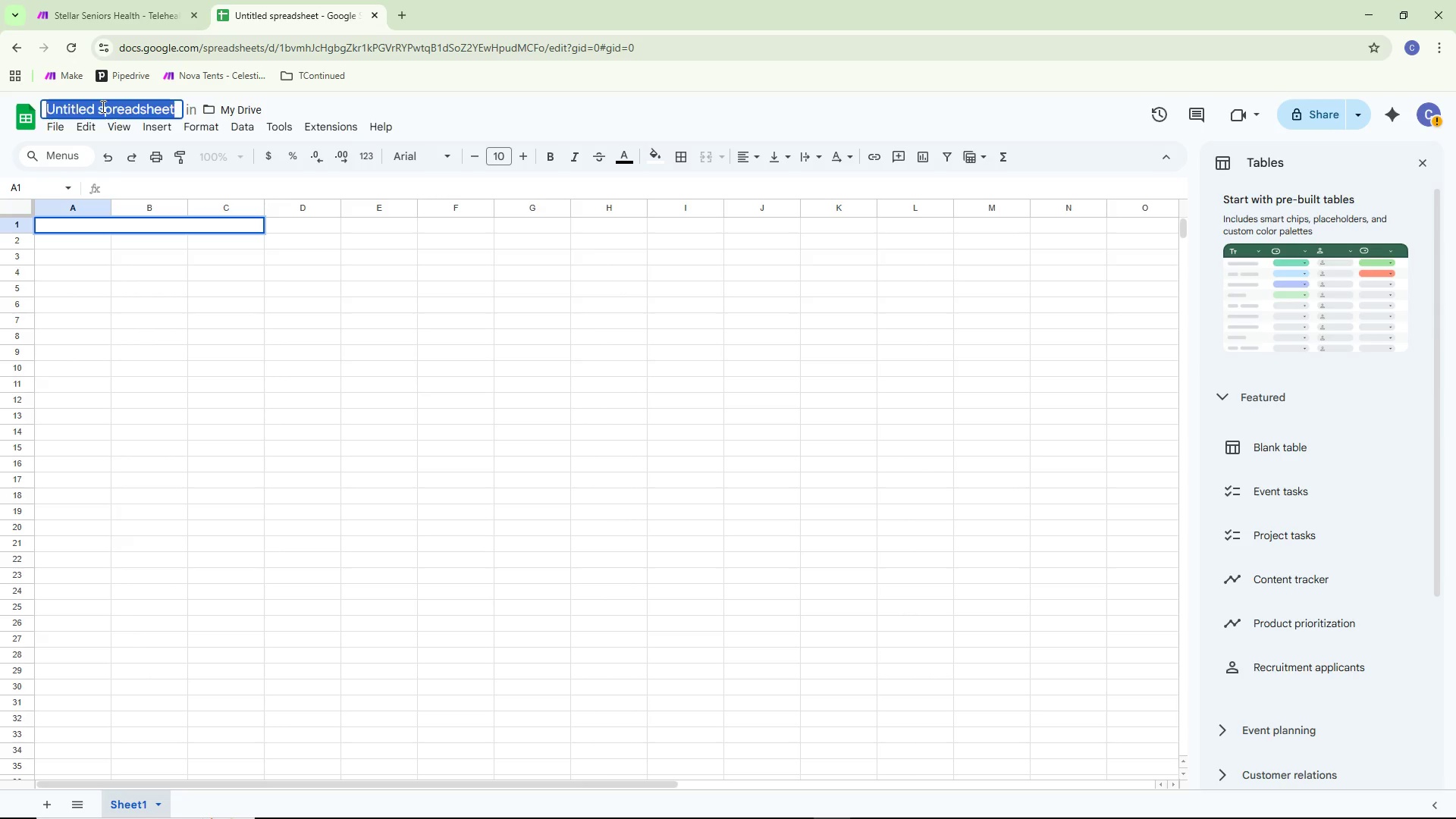 
key(Control+A)
 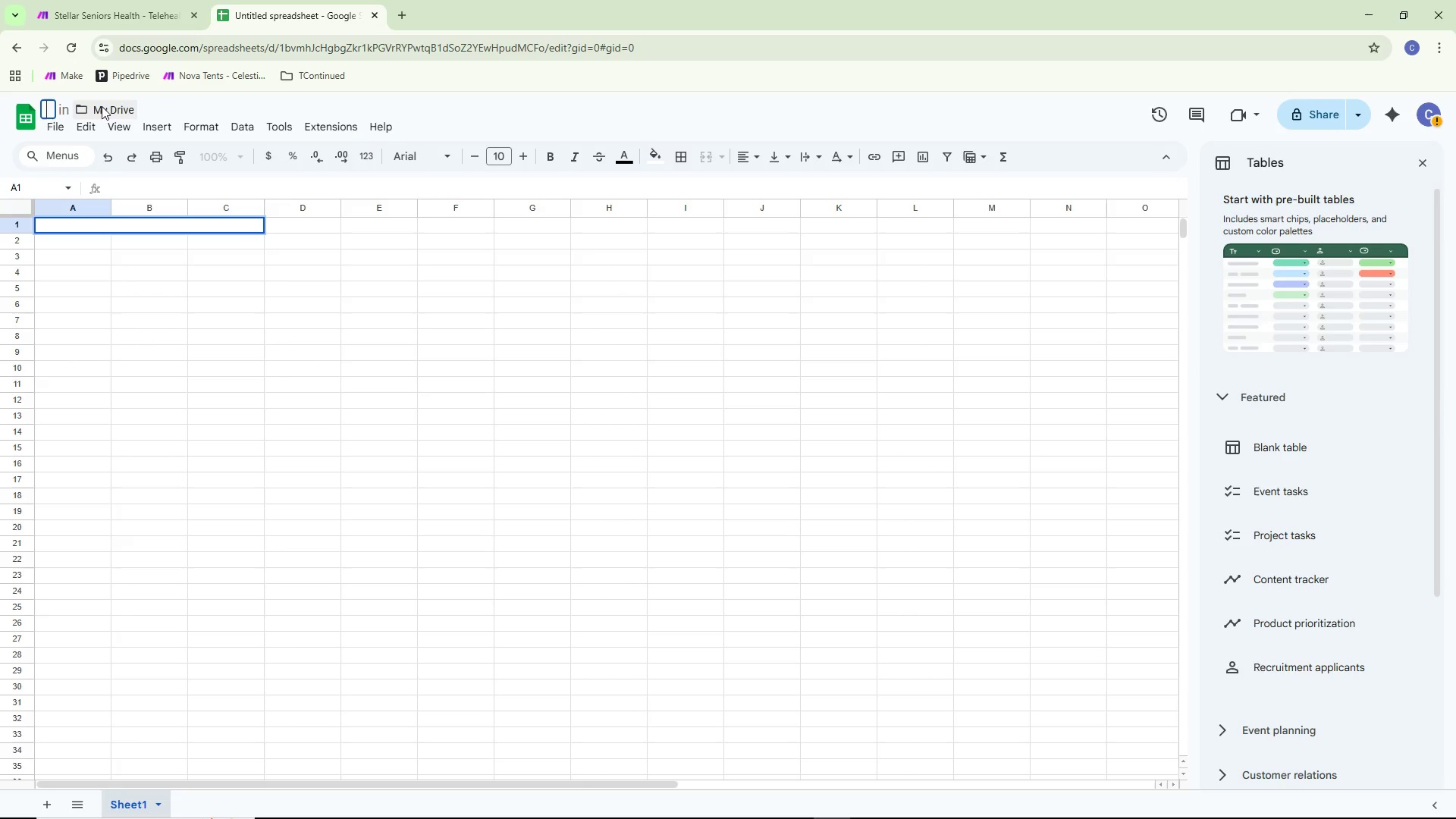 
key(Backspace)
 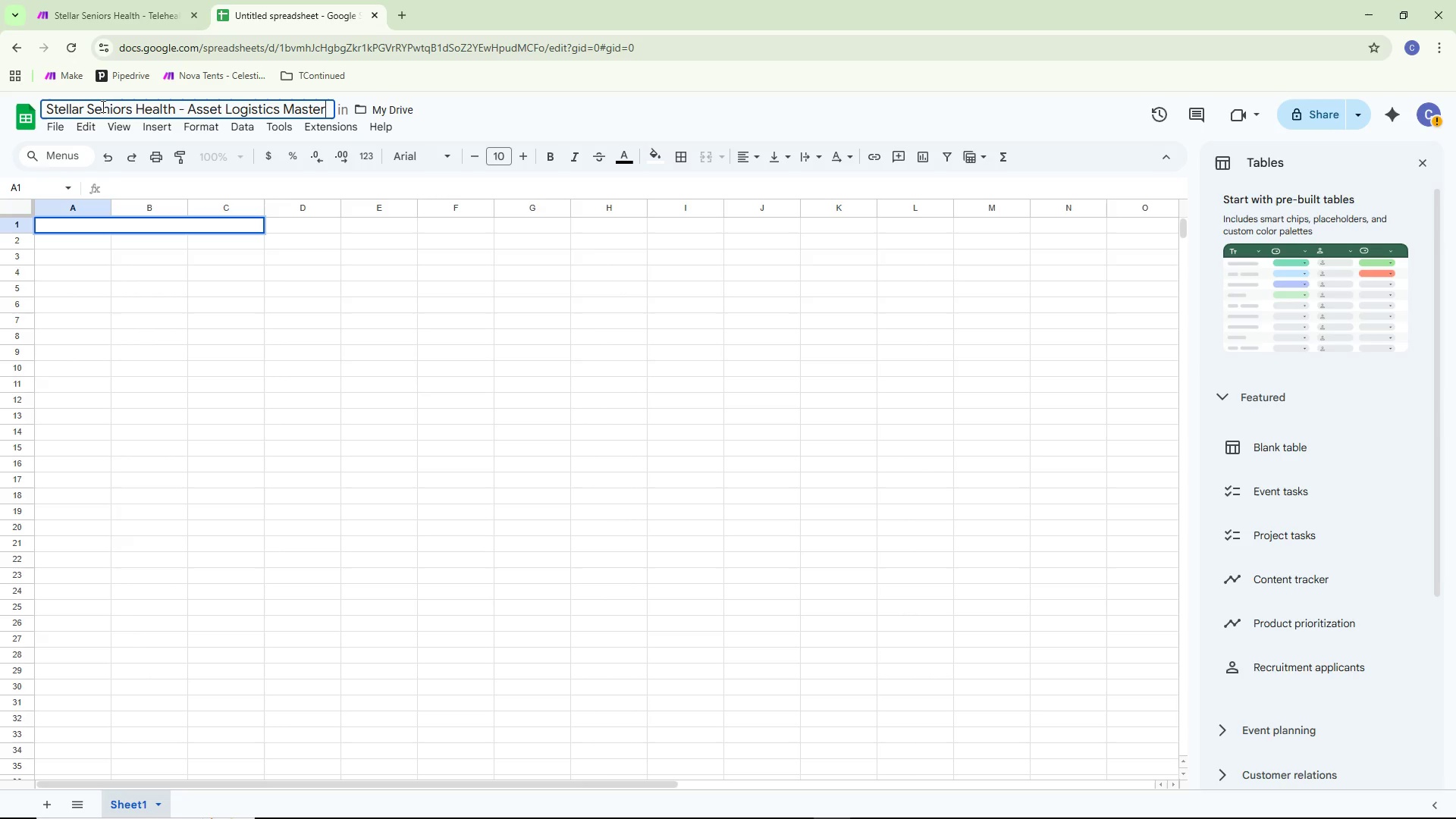 
key(Control+ControlLeft)
 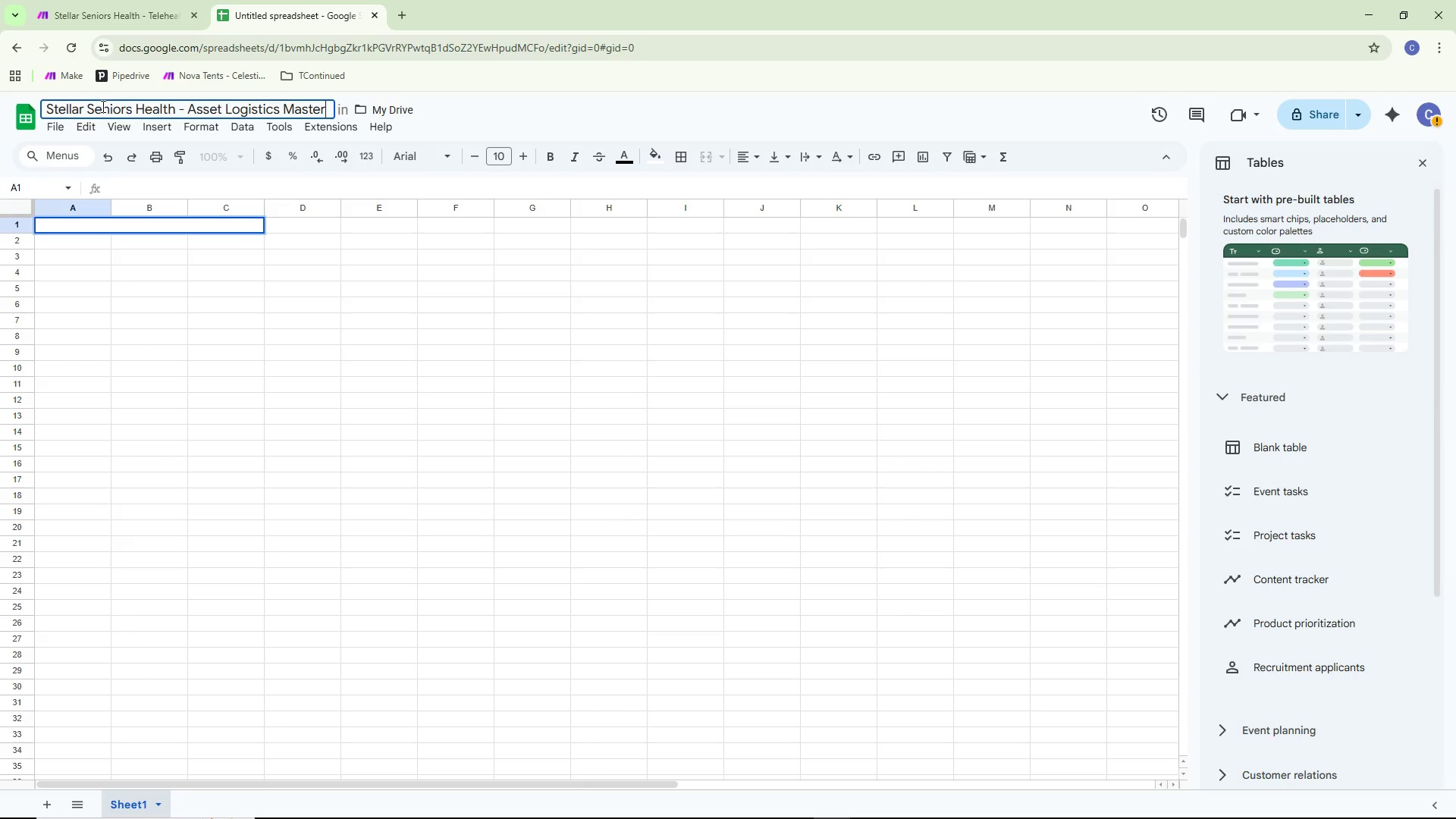 
key(Control+V)
 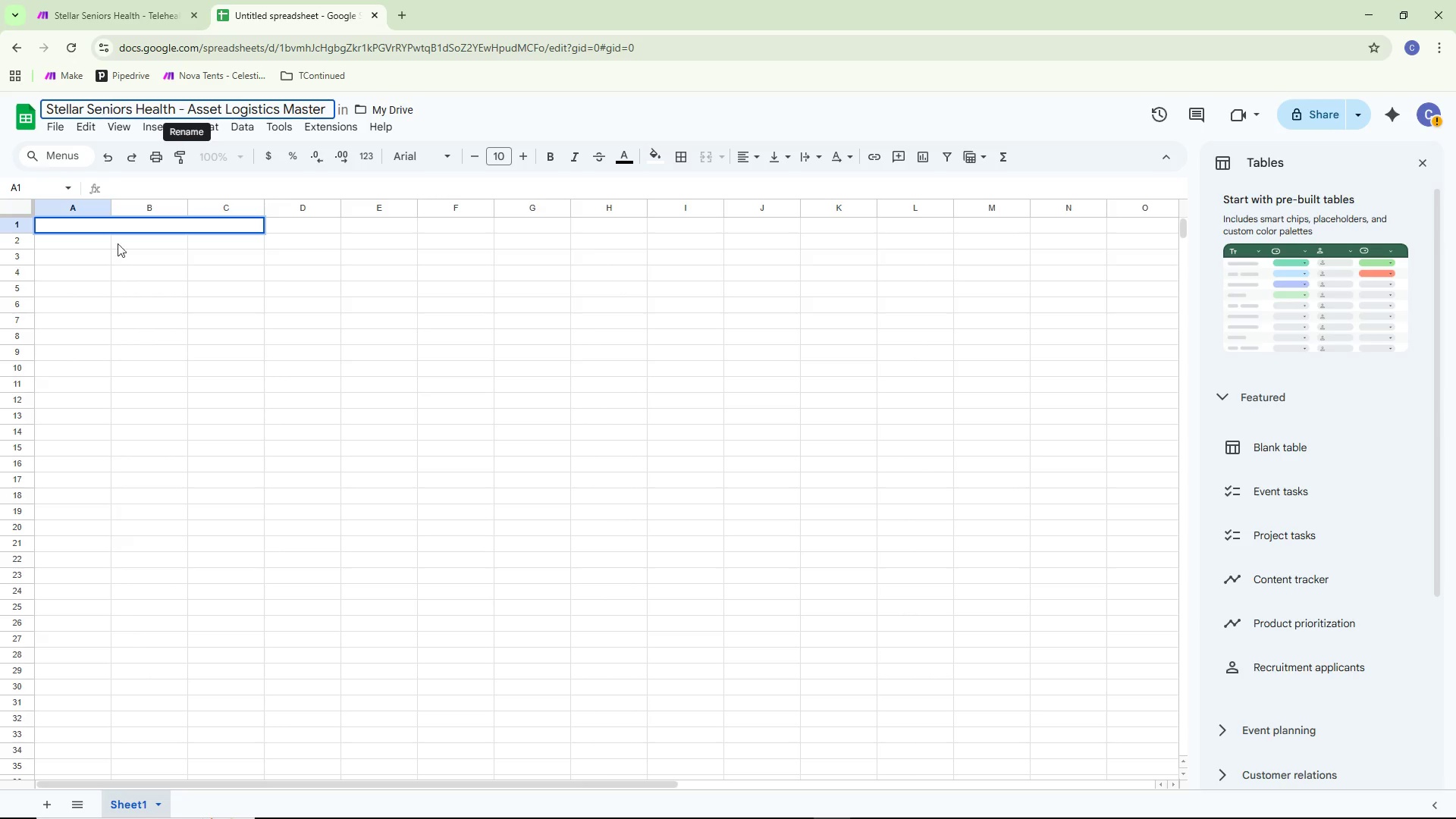 
left_click([130, 322])
 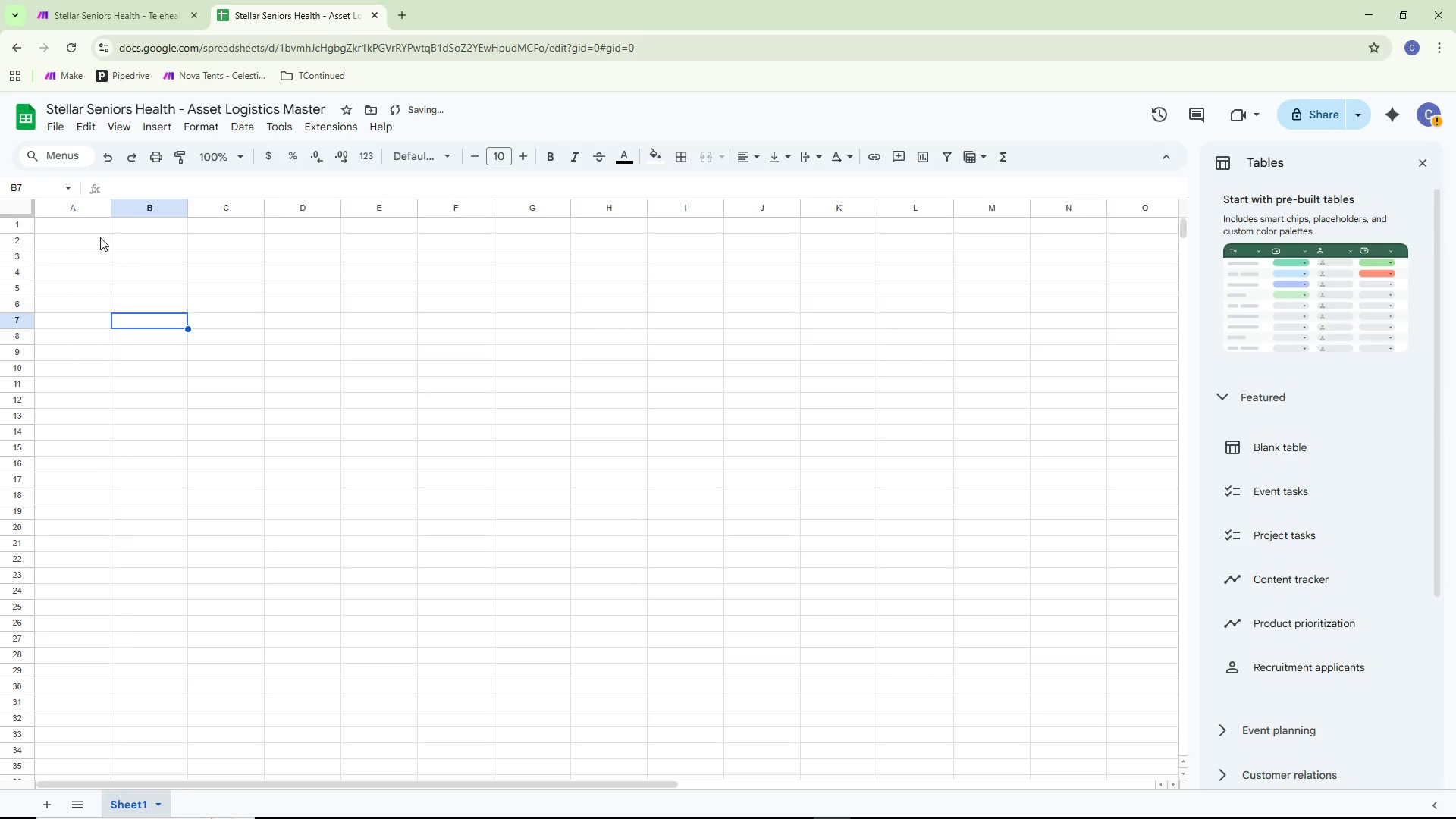 
double_click([96, 227])
 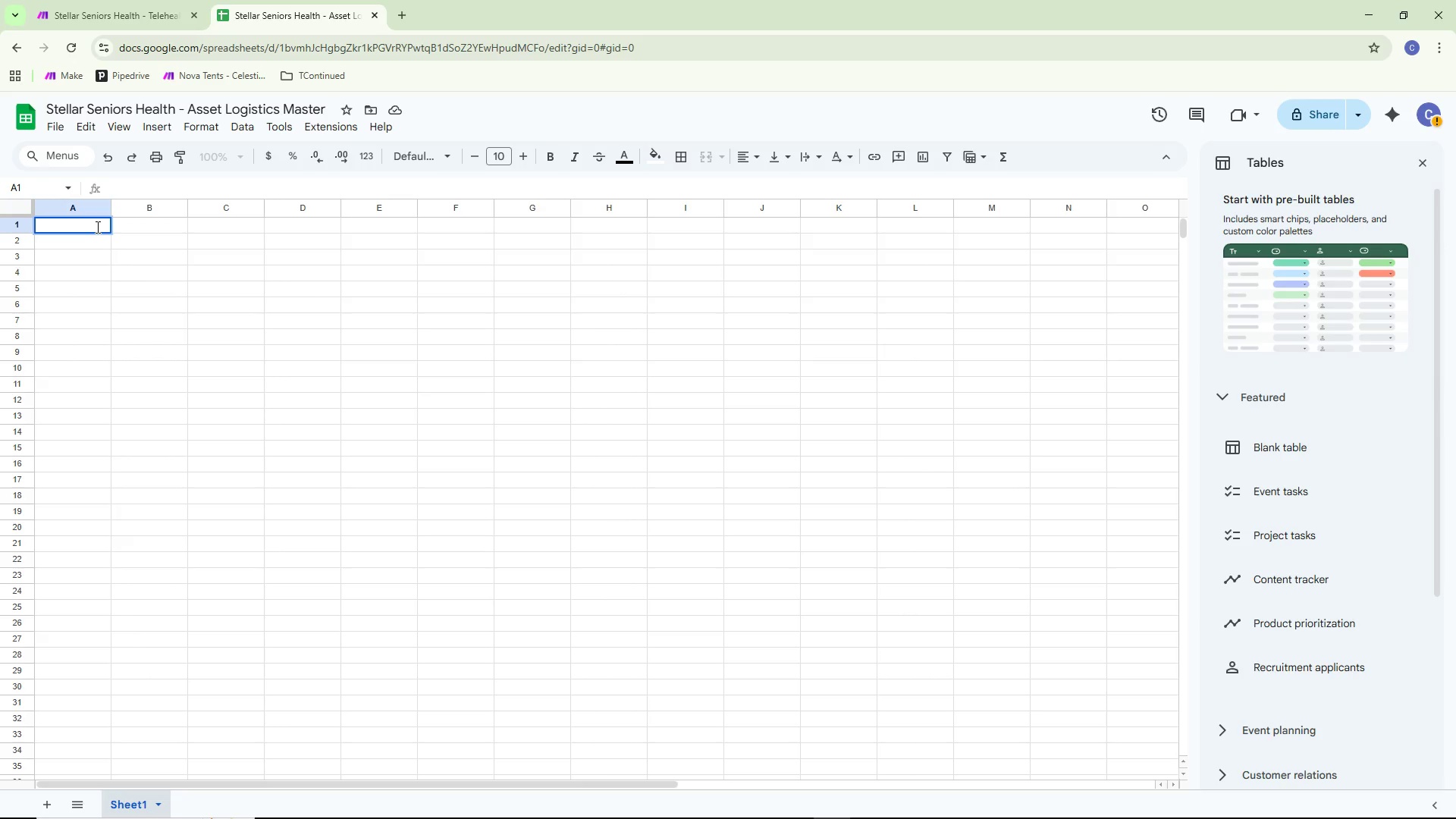 
wait(6.58)
 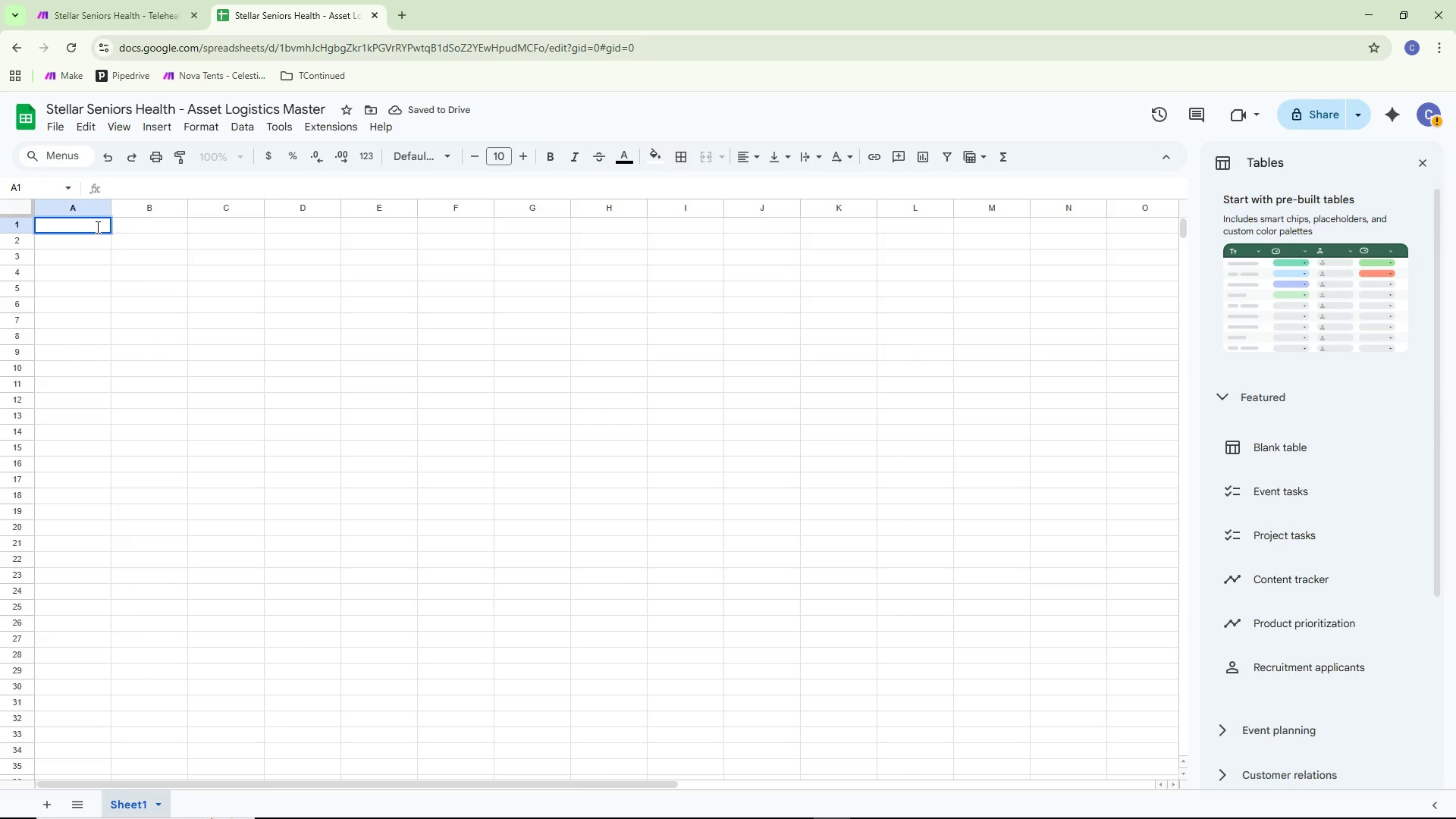 
right_click([130, 801])
 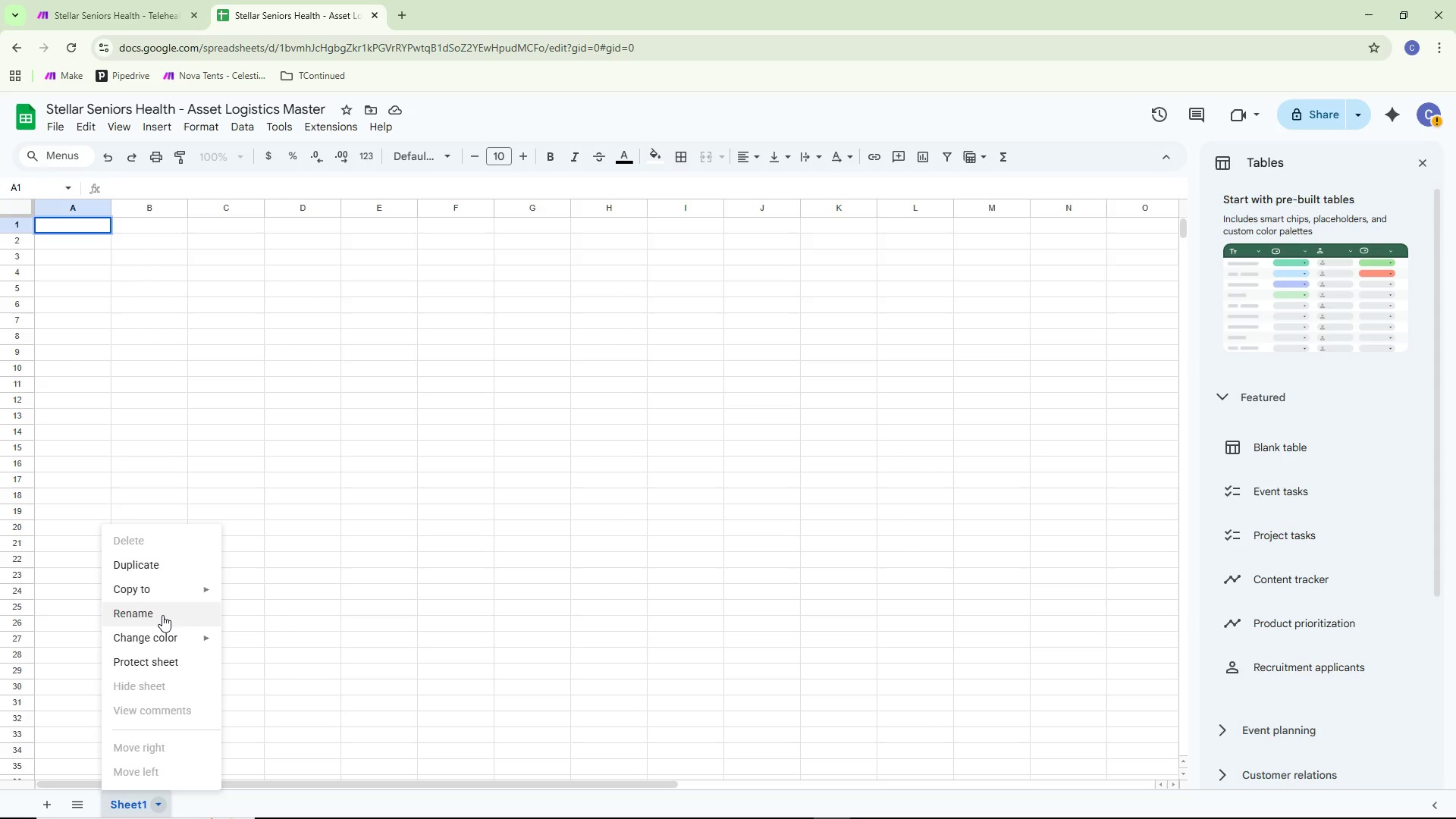 
left_click([162, 613])
 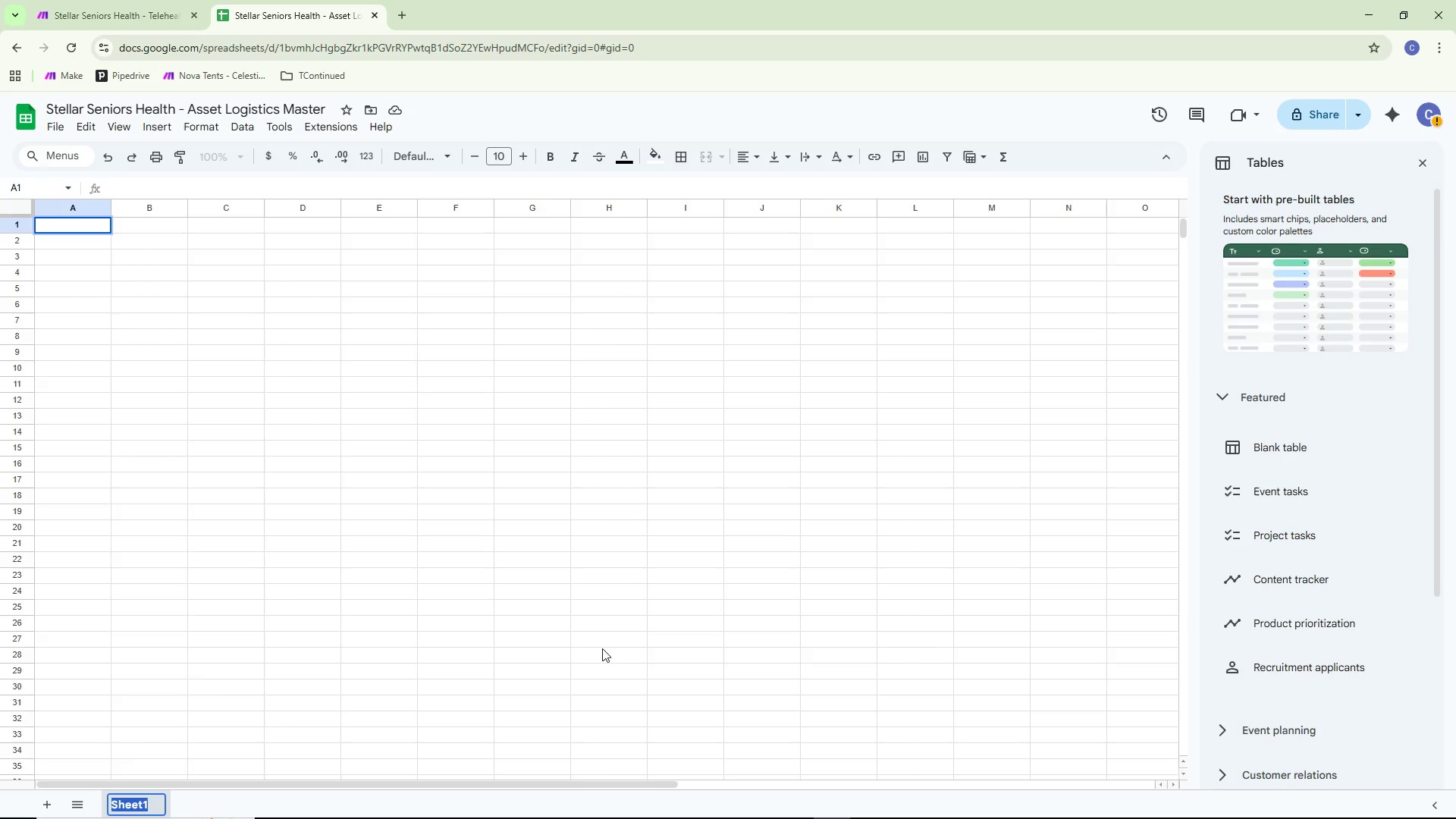 
key(Backspace)
type(Assest)
key(Backspace)
type(t)
key(Backspace)
key(Backspace)
type(t Registry)
 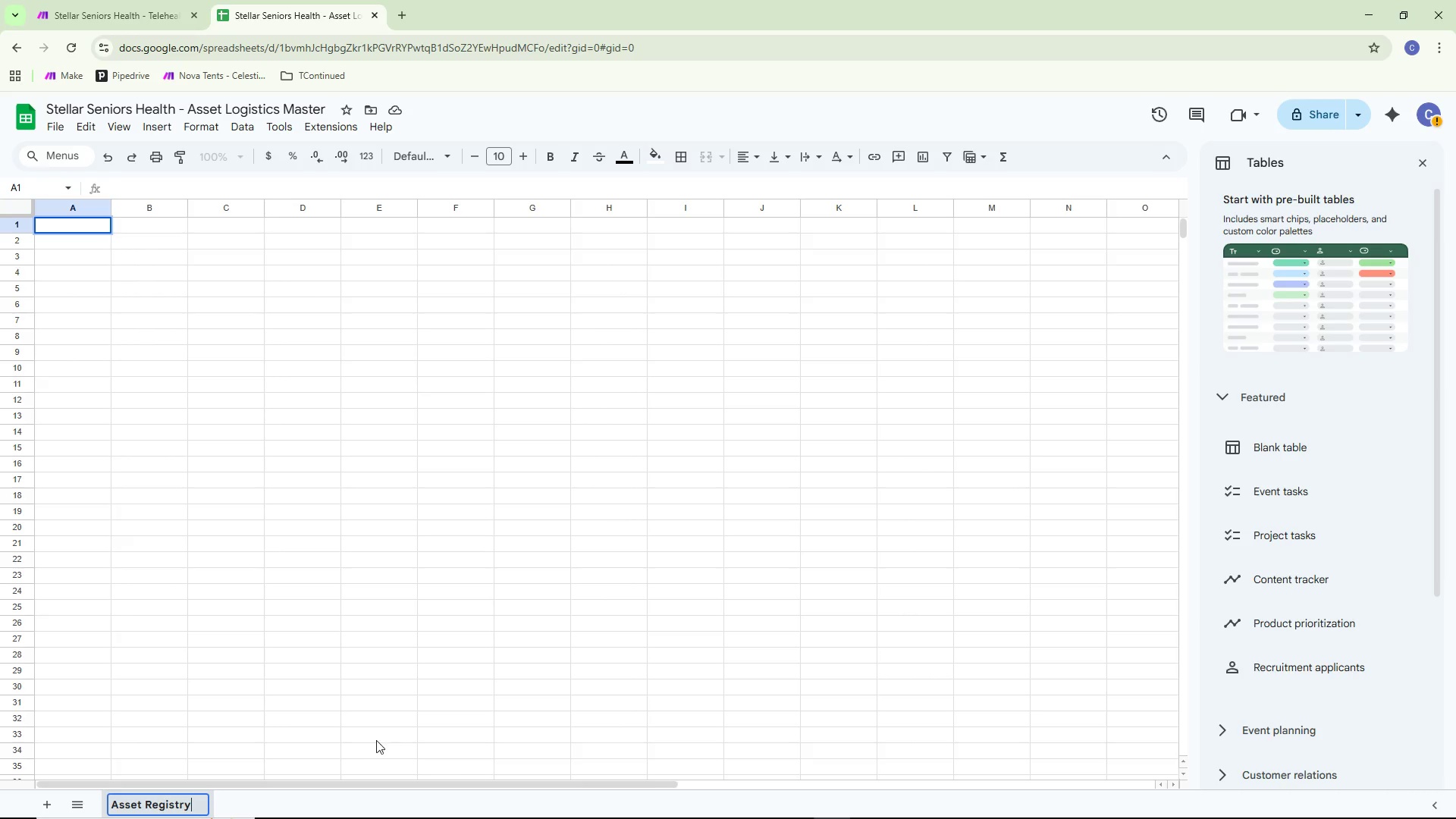 
left_click([323, 802])
 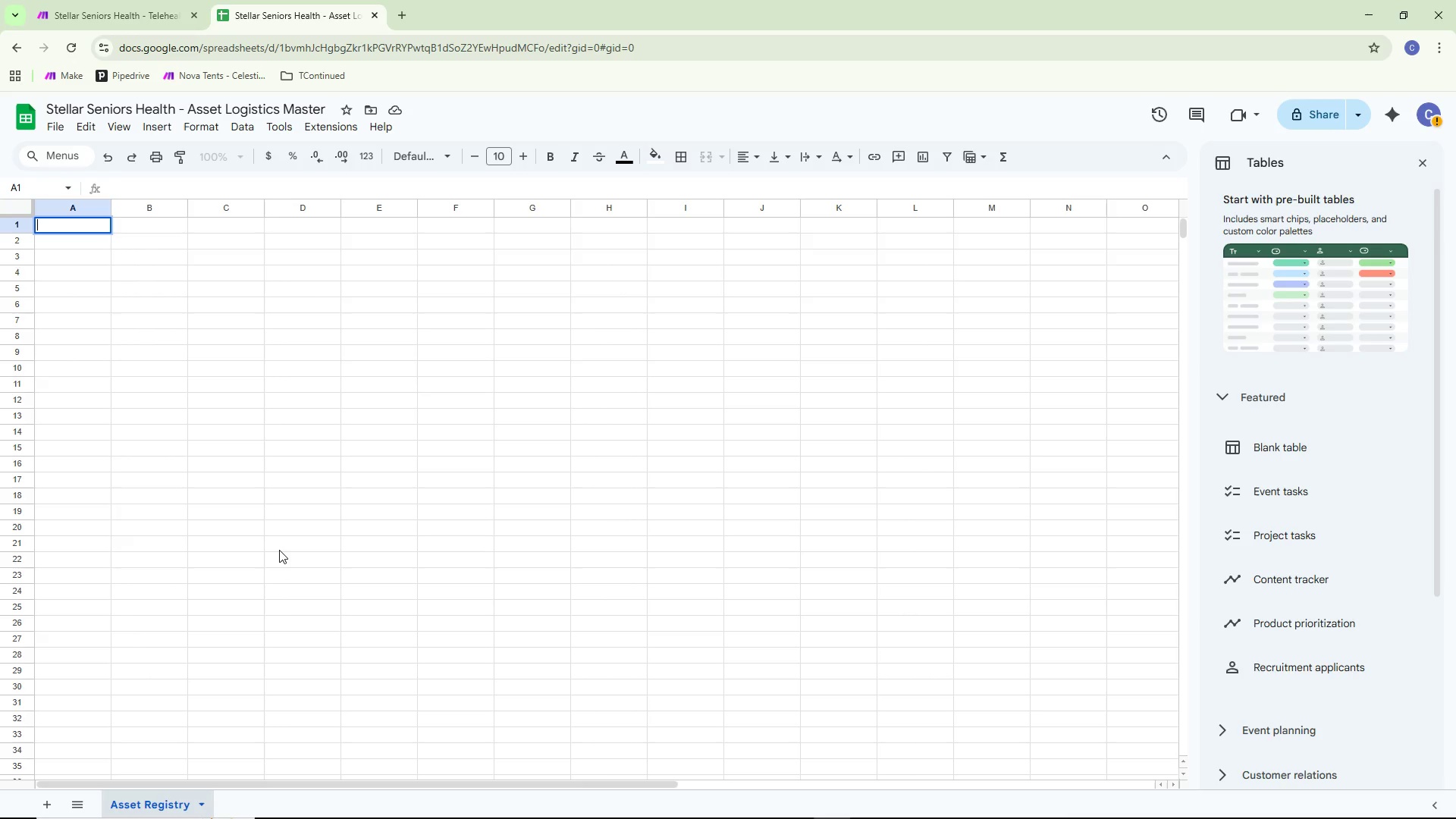 
wait(23.11)
 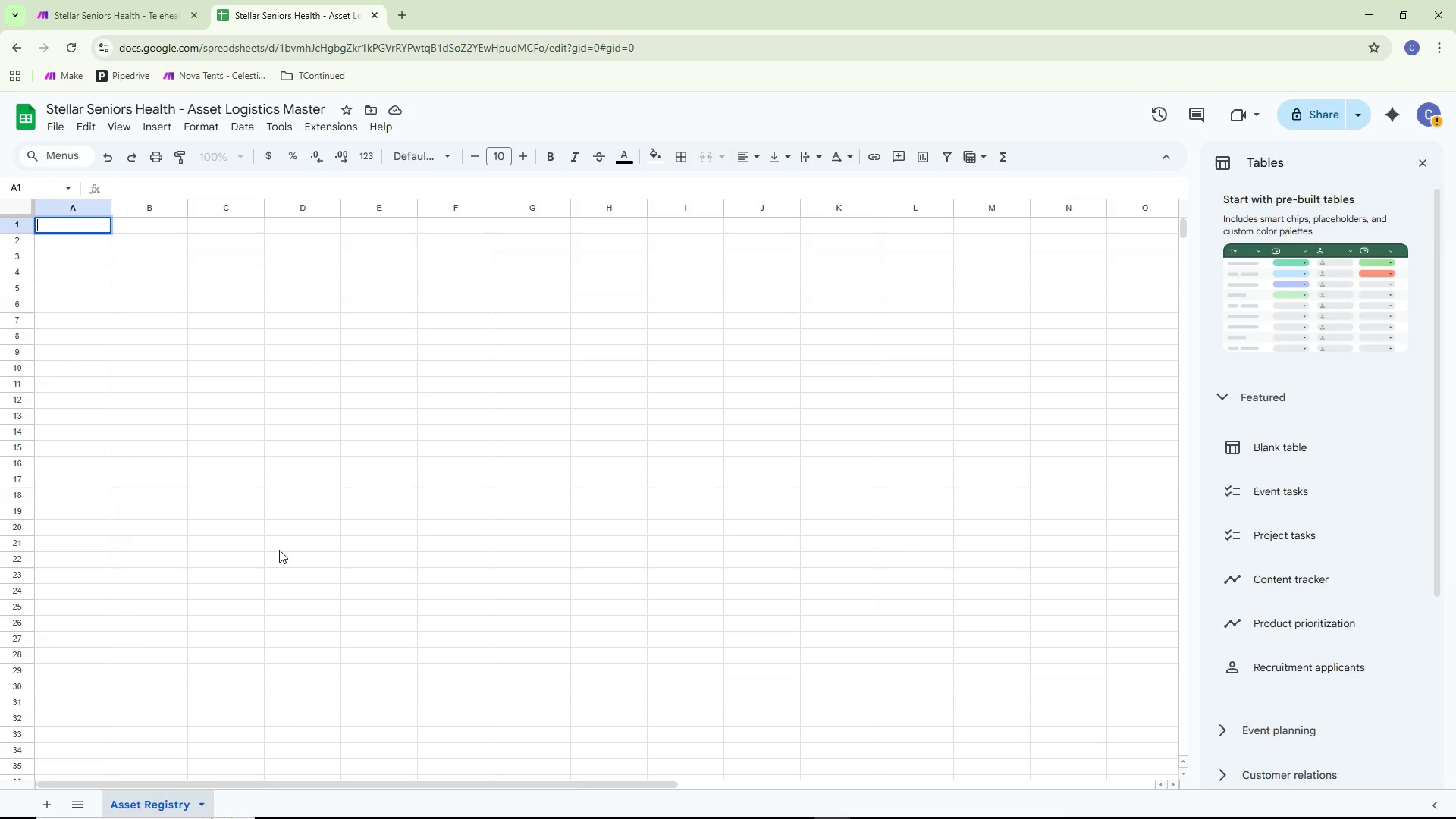 
left_click([140, 363])
 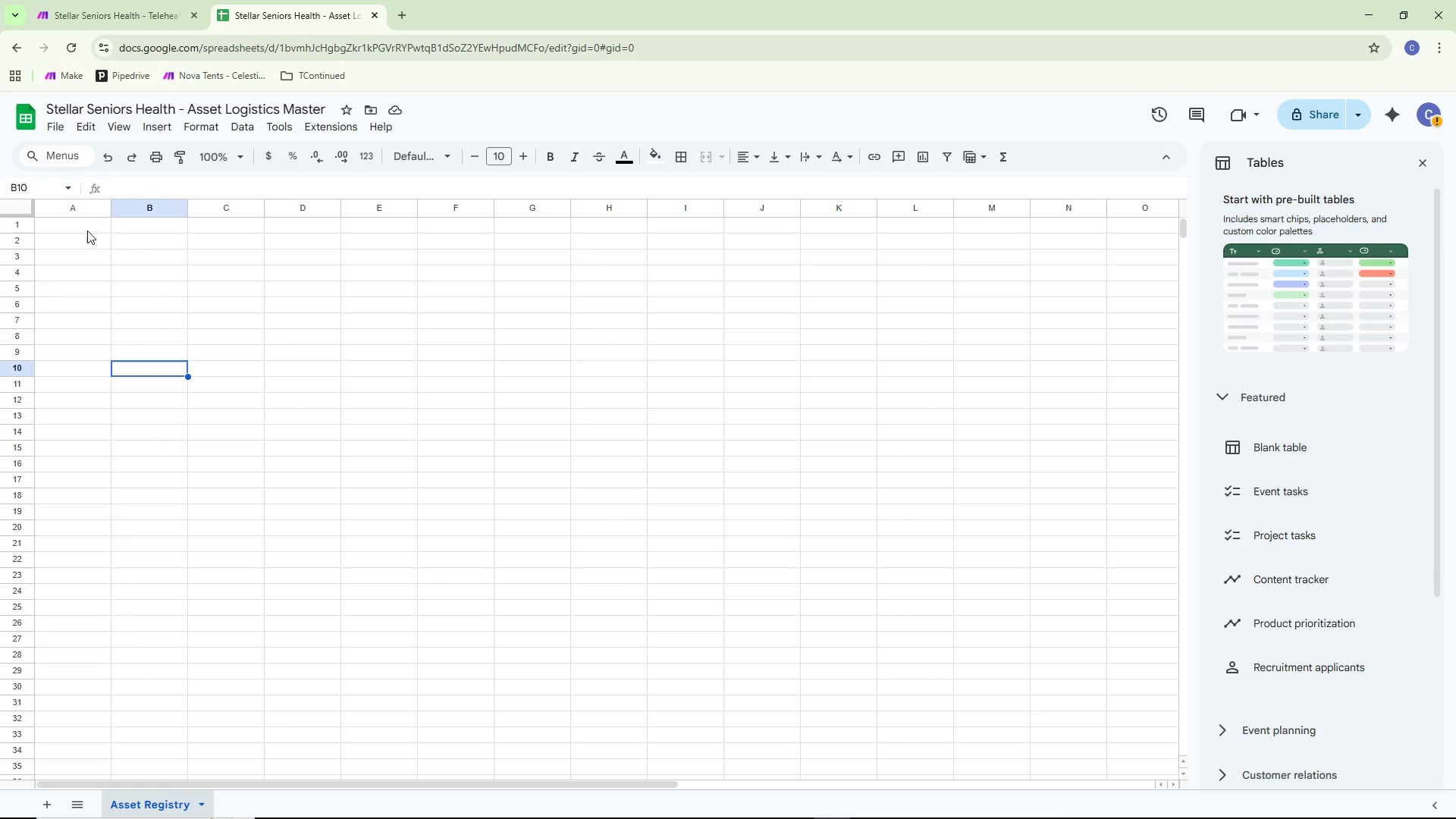 
double_click([87, 231])
 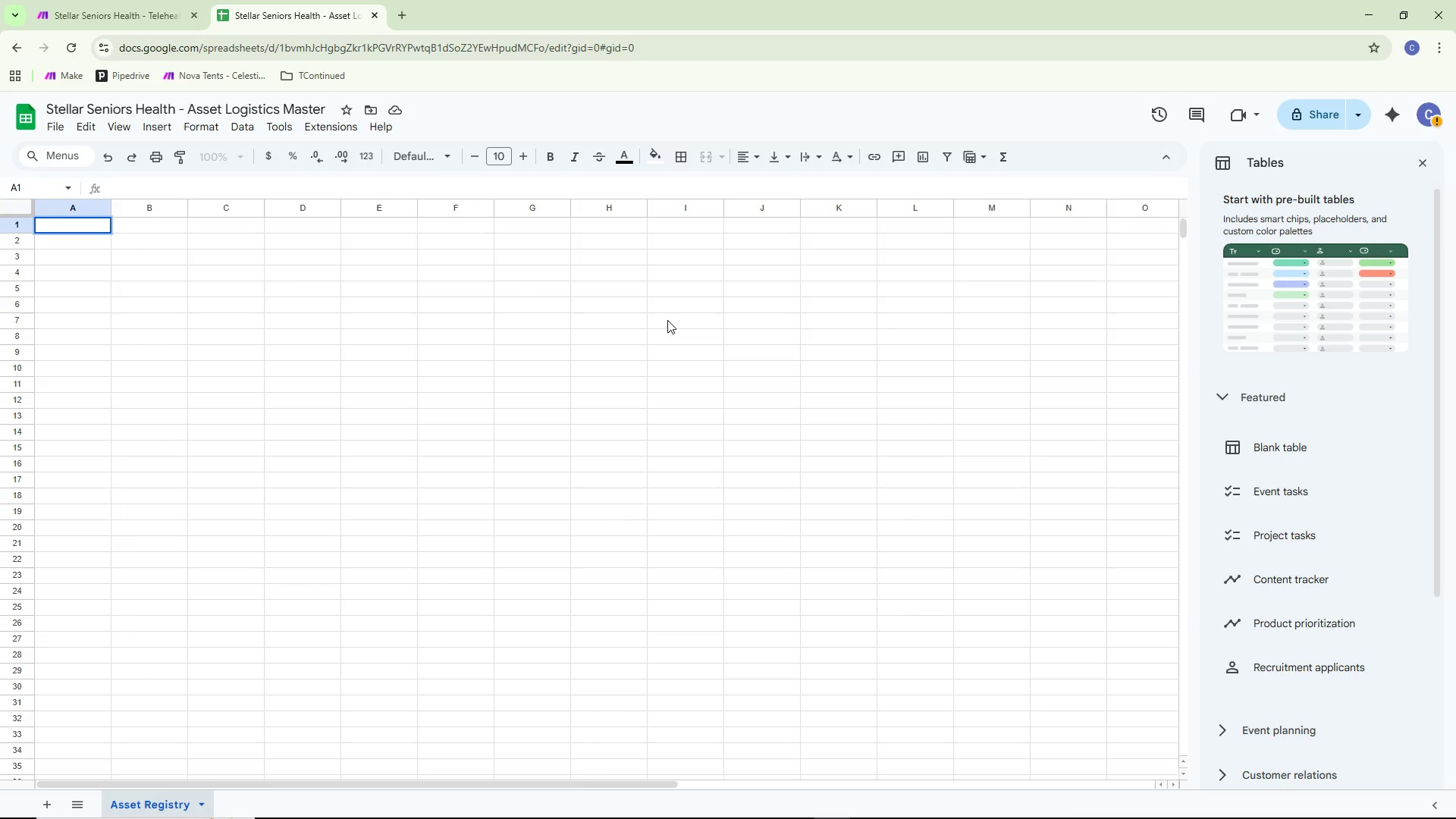 
wait(5.52)
 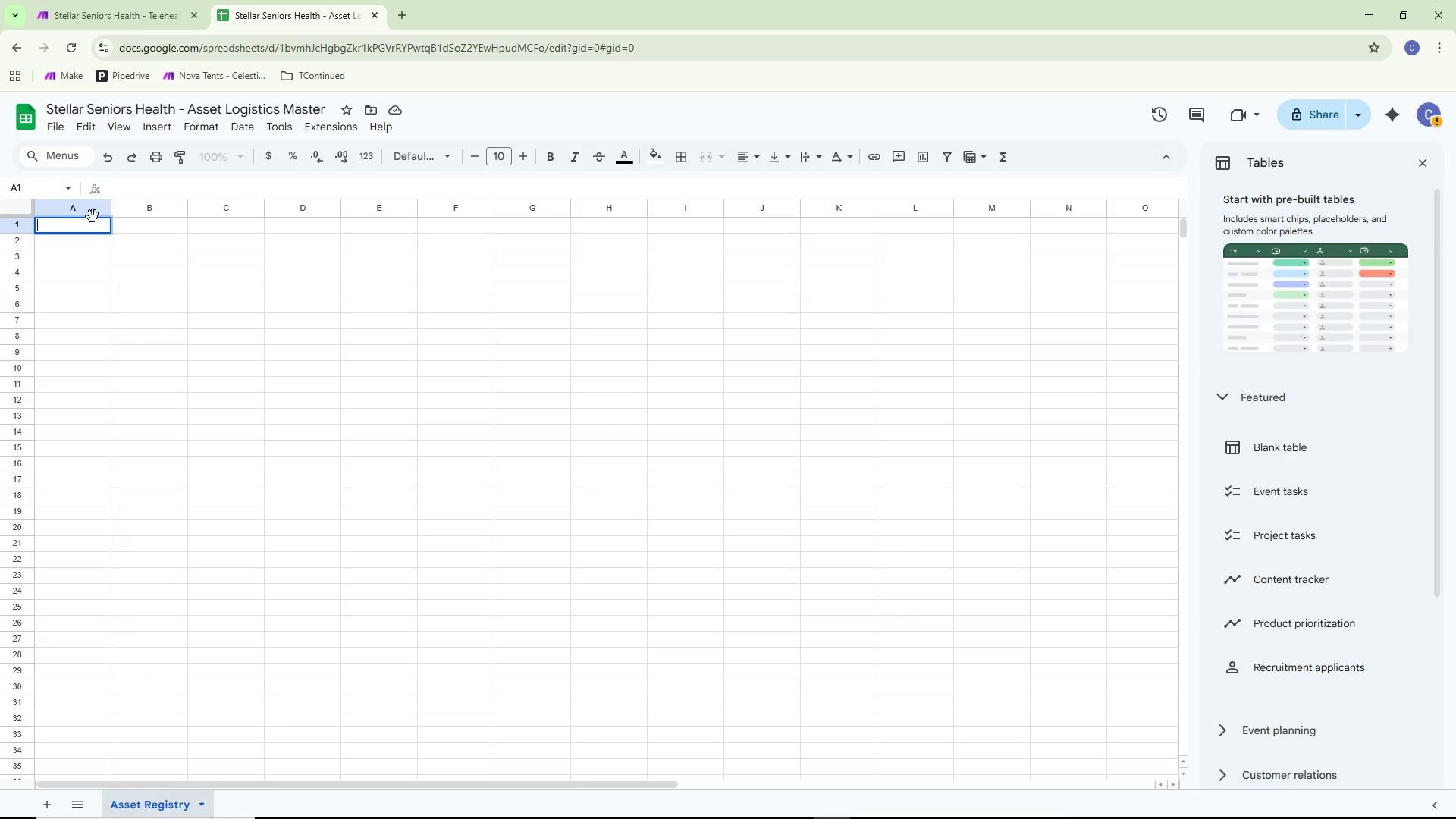 
type(Asset_Id)
key(Backspace)
type(D)
 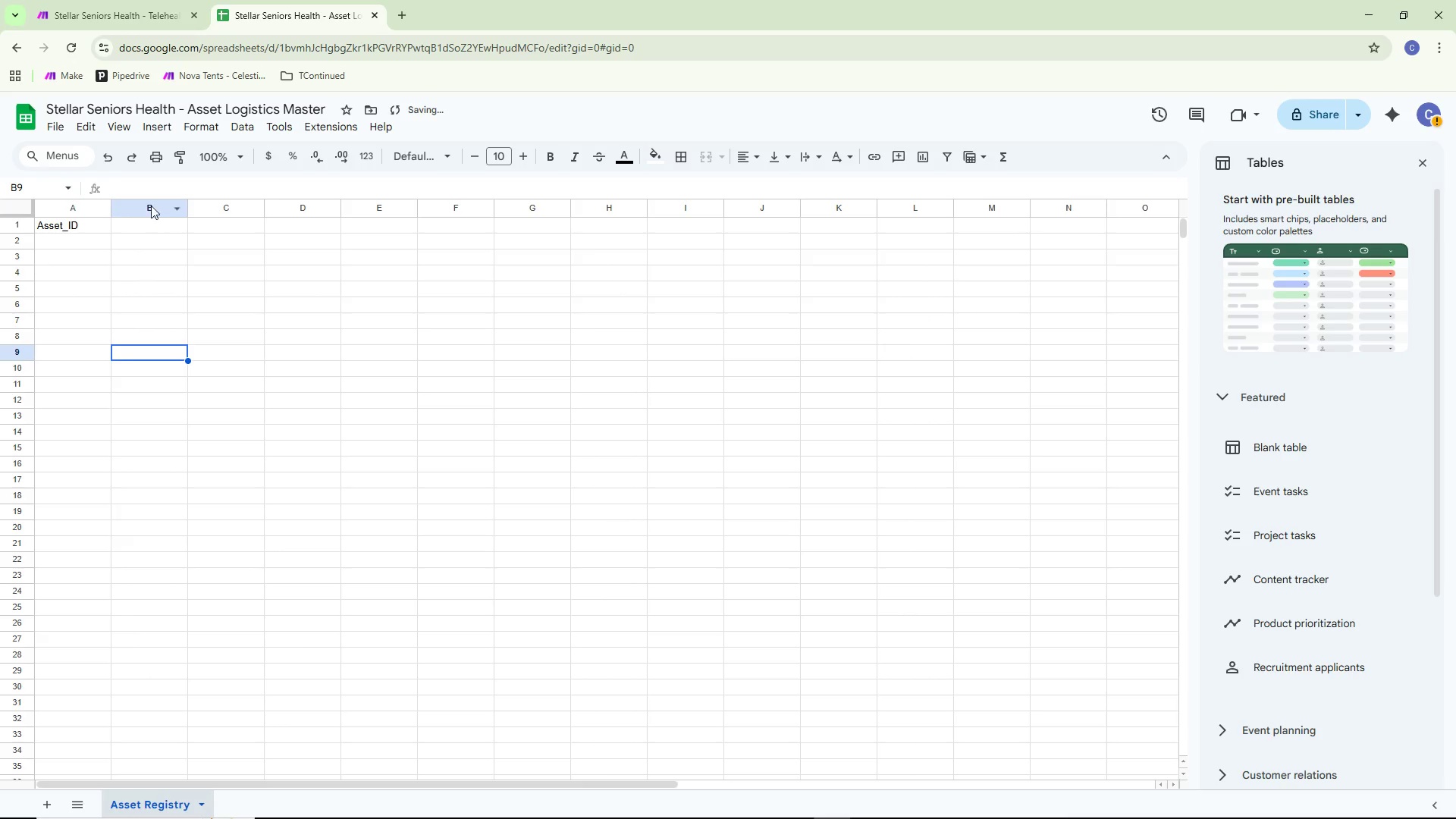 
double_click([144, 227])
 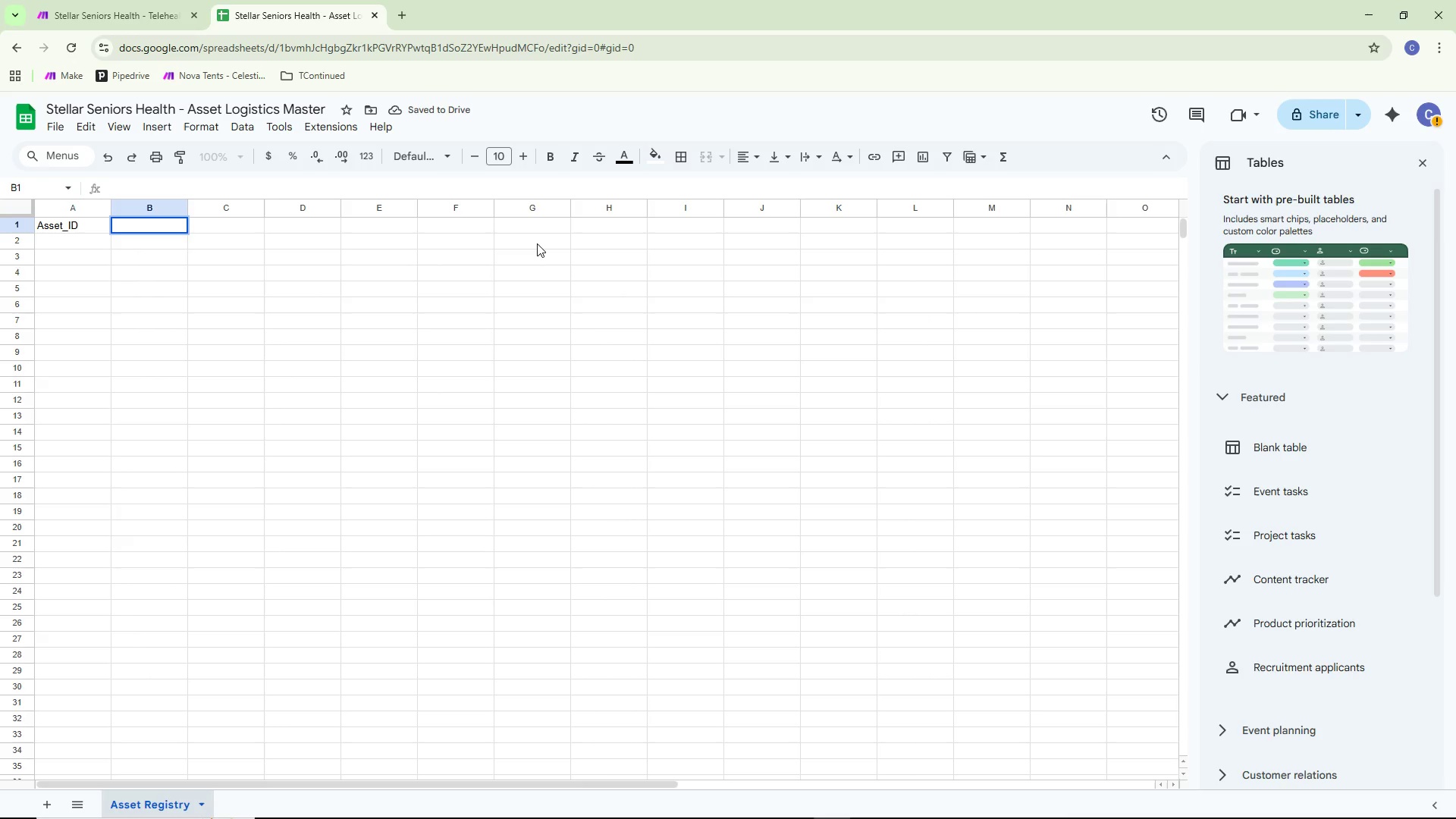 
type(Serial_Number)
 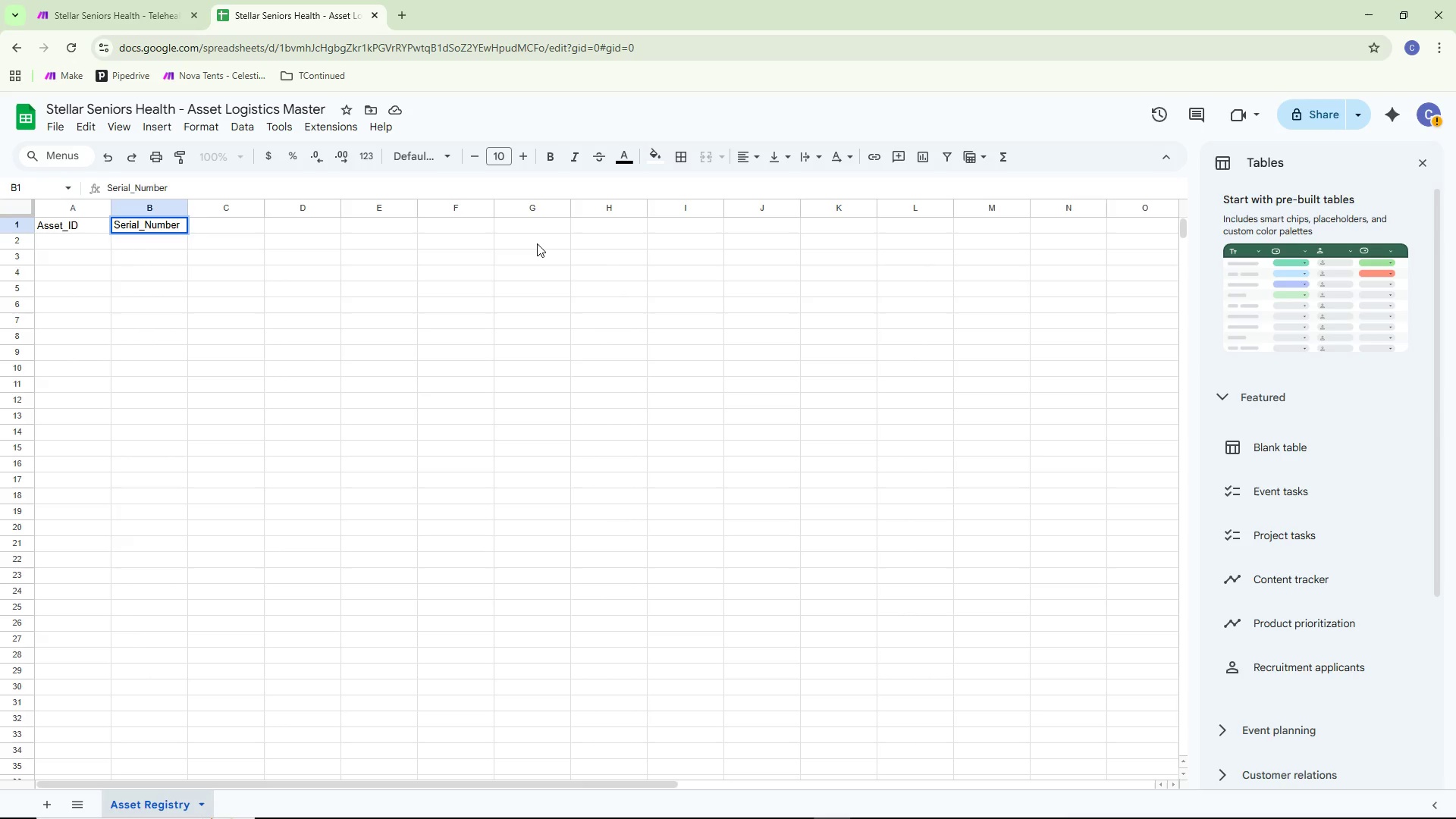 
left_click([192, 331])
 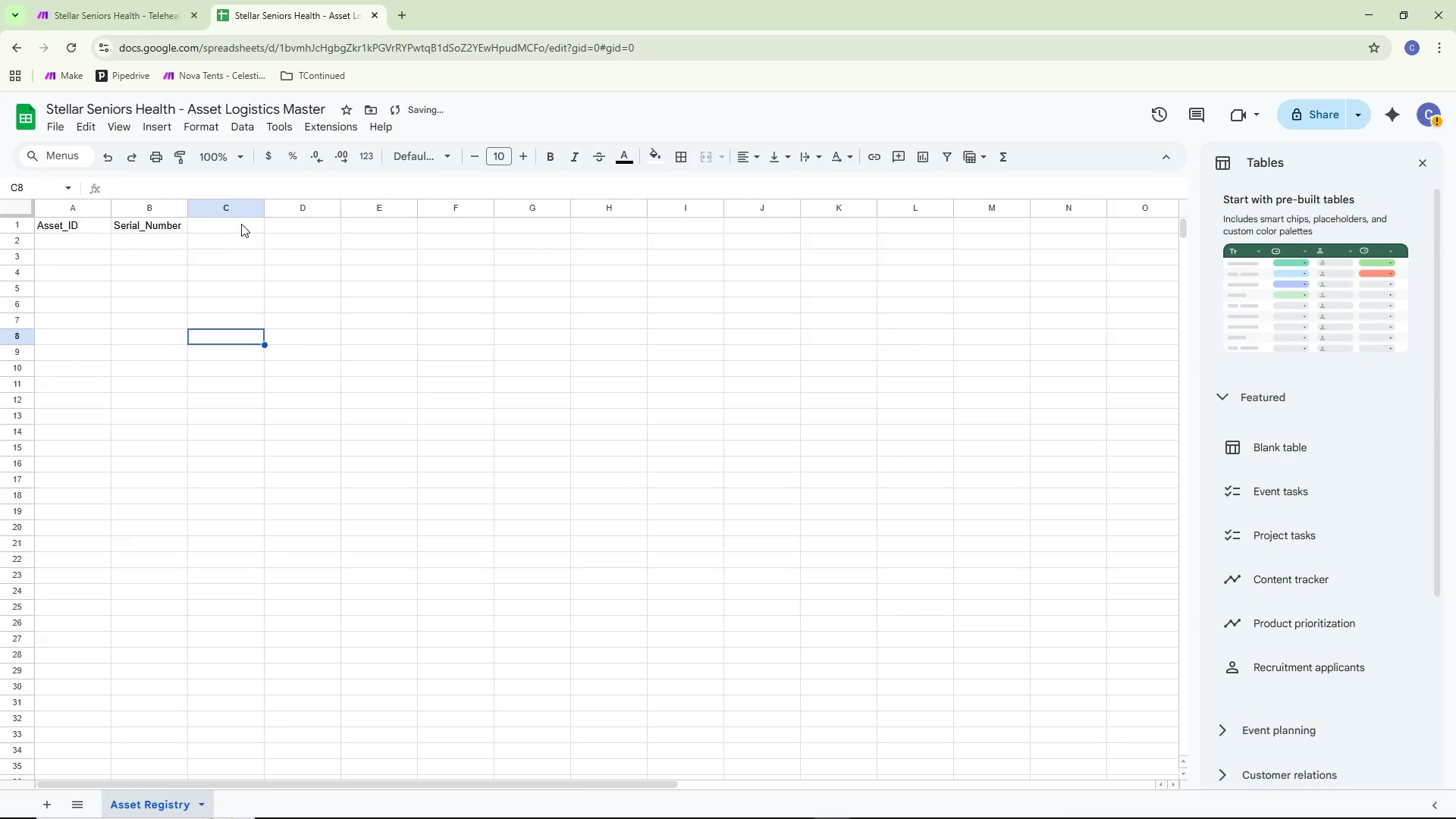 
double_click([241, 223])
 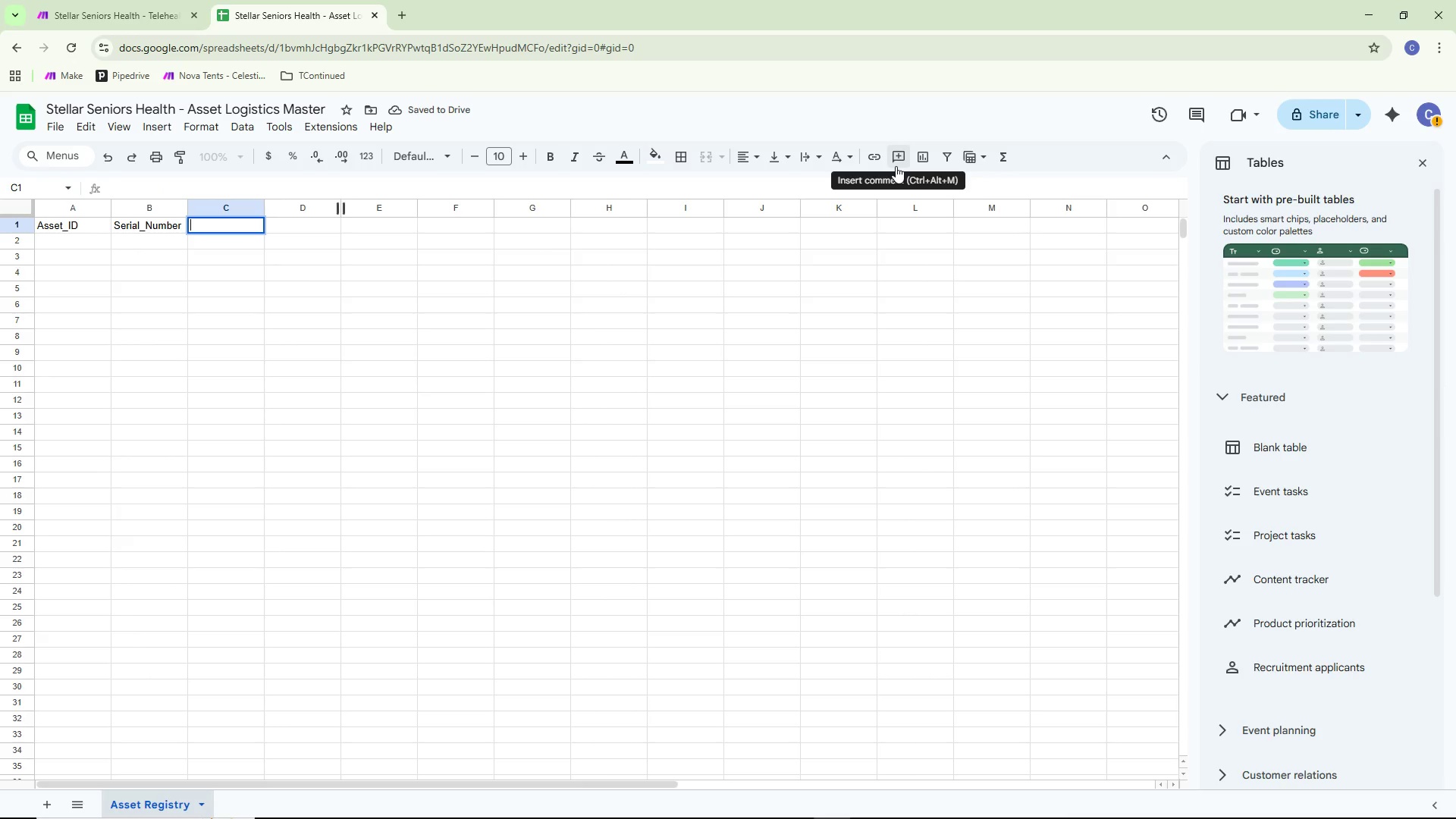 
type(Assse)
key(Backspace)
key(Backspace)
type(et_Tyoe)
key(Backspace)
key(Backspace)
type(pe)
 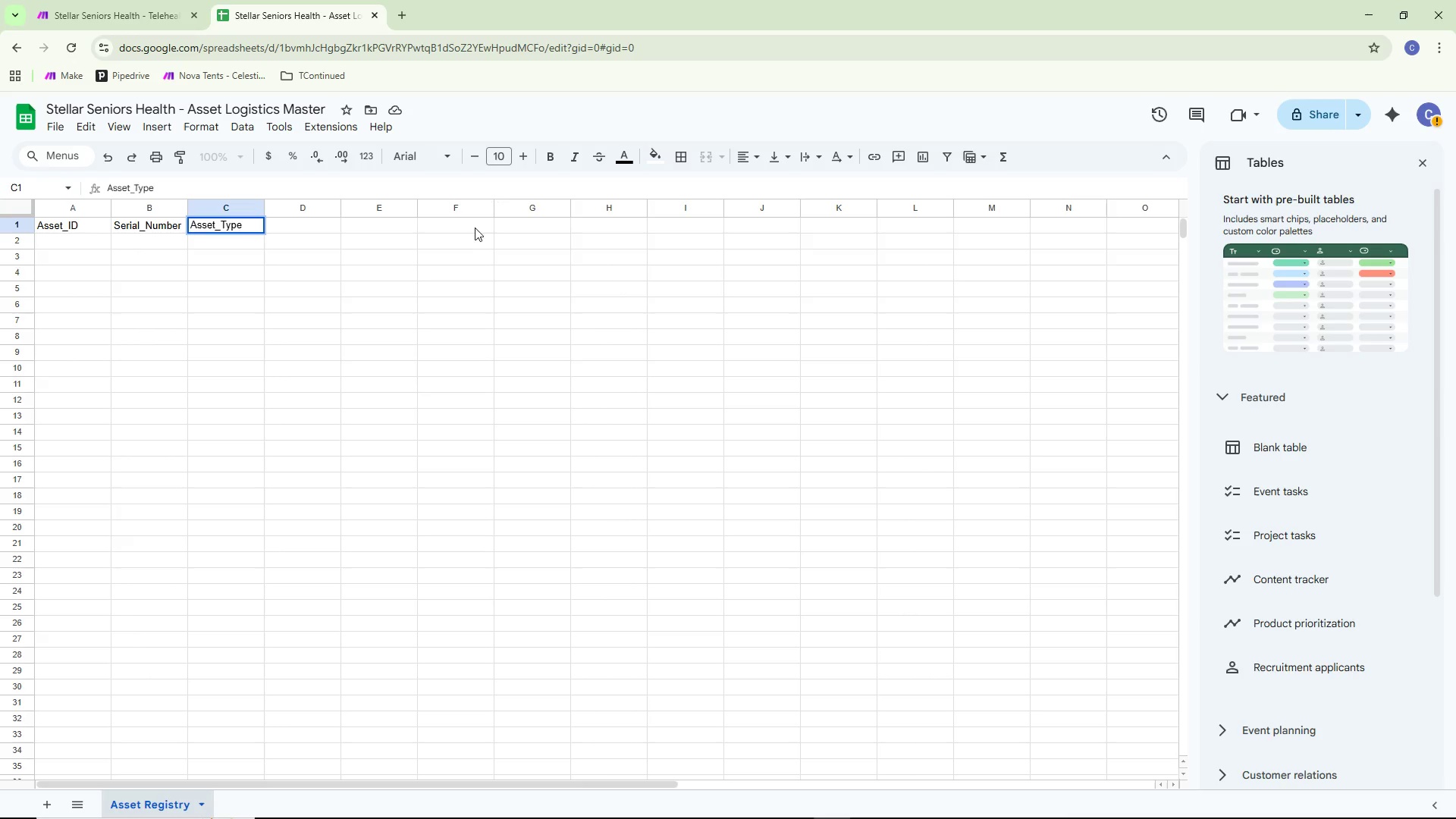 
left_click([306, 318])
 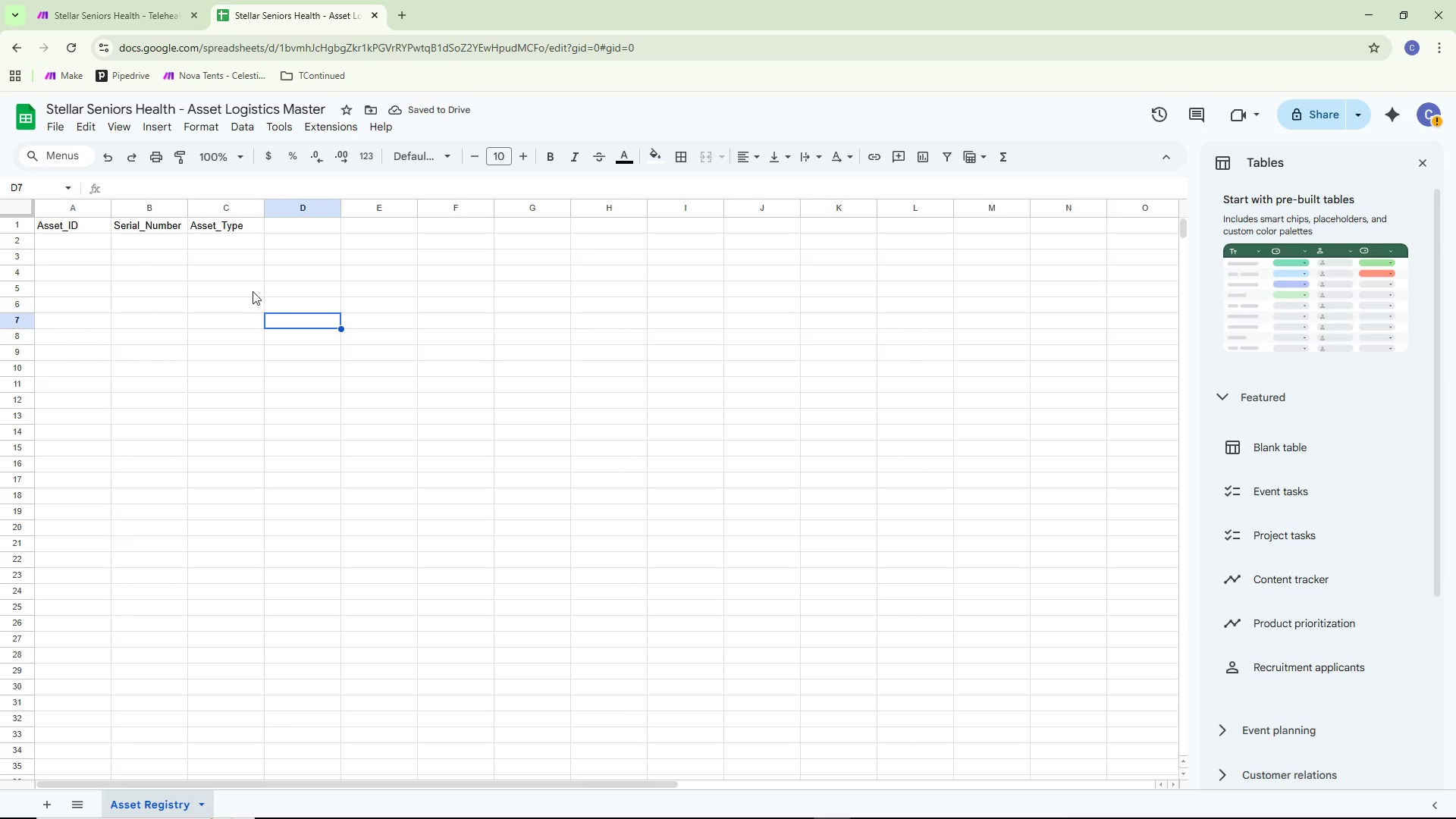 
double_click([293, 228])
 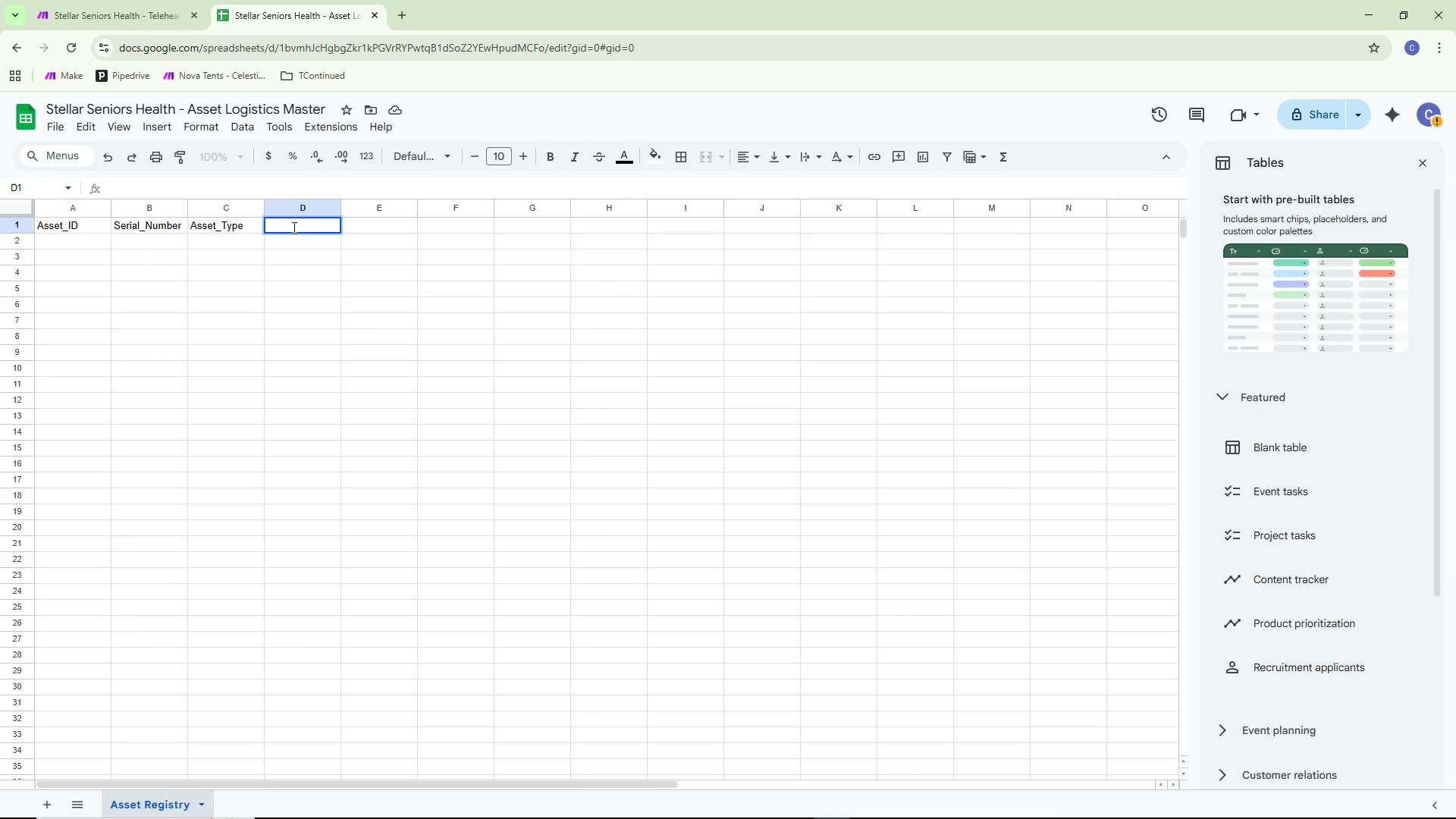 
wait(8.94)
 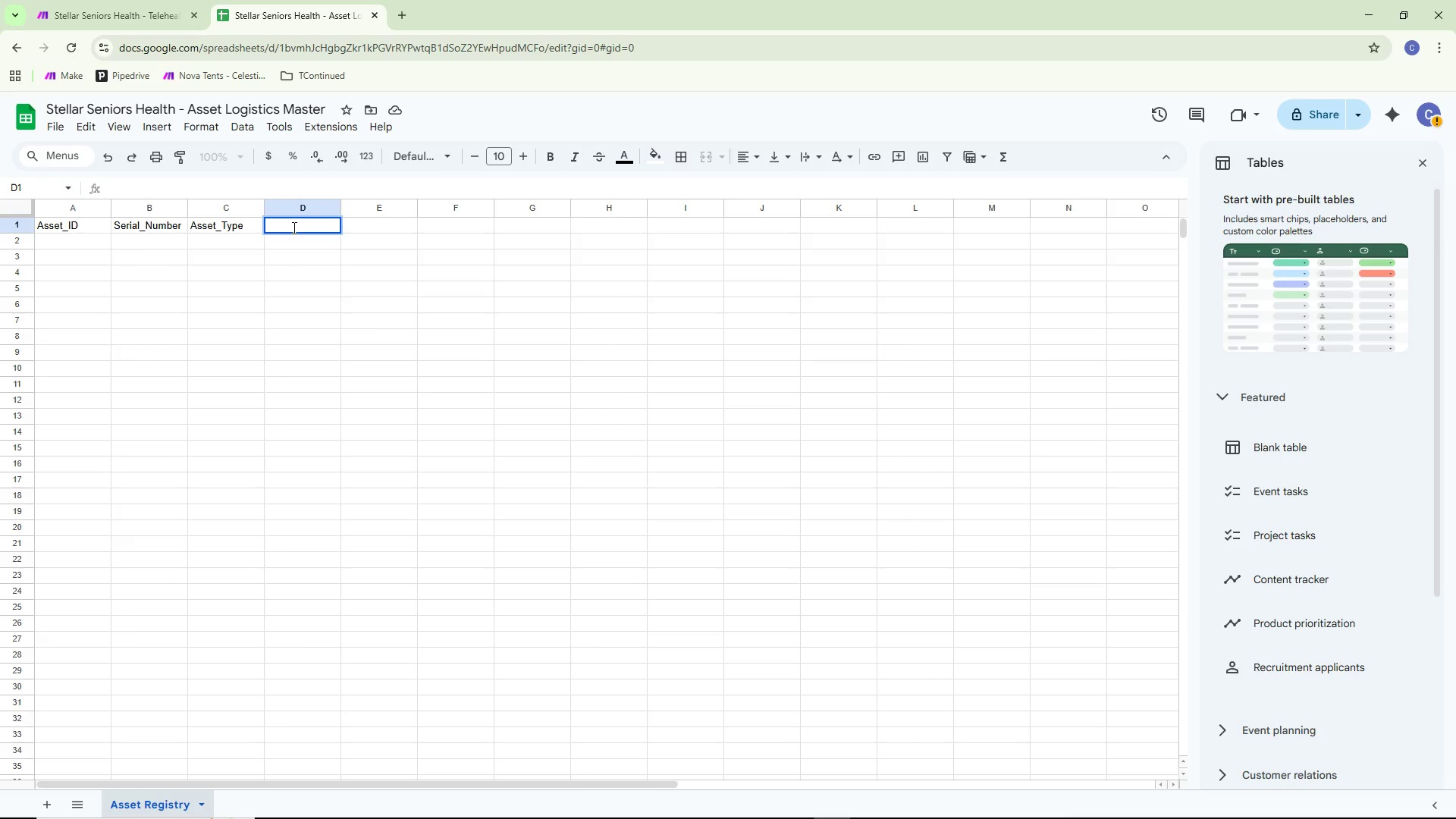 
type(Patient_Nmae)
 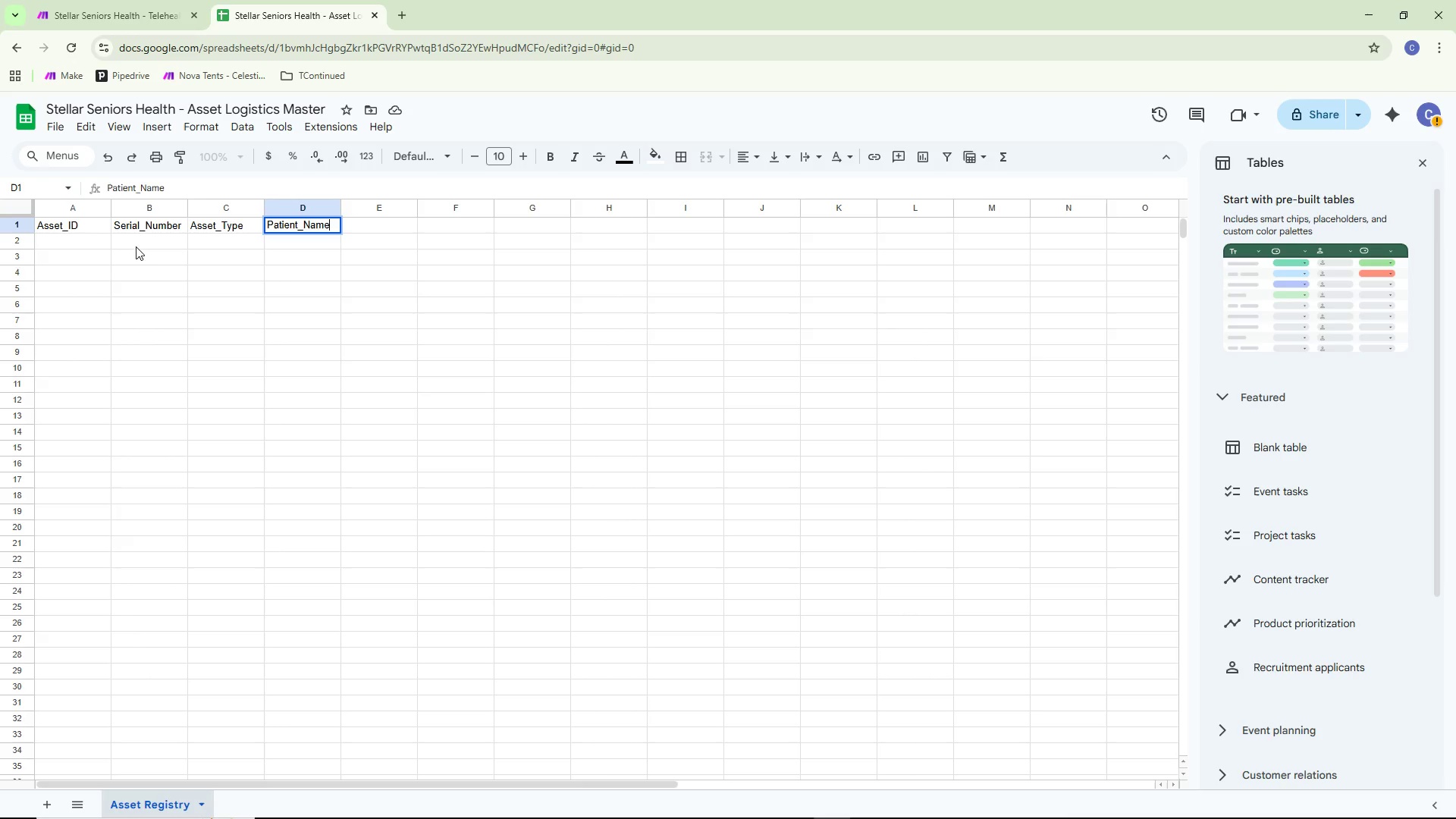 
left_click([149, 342])
 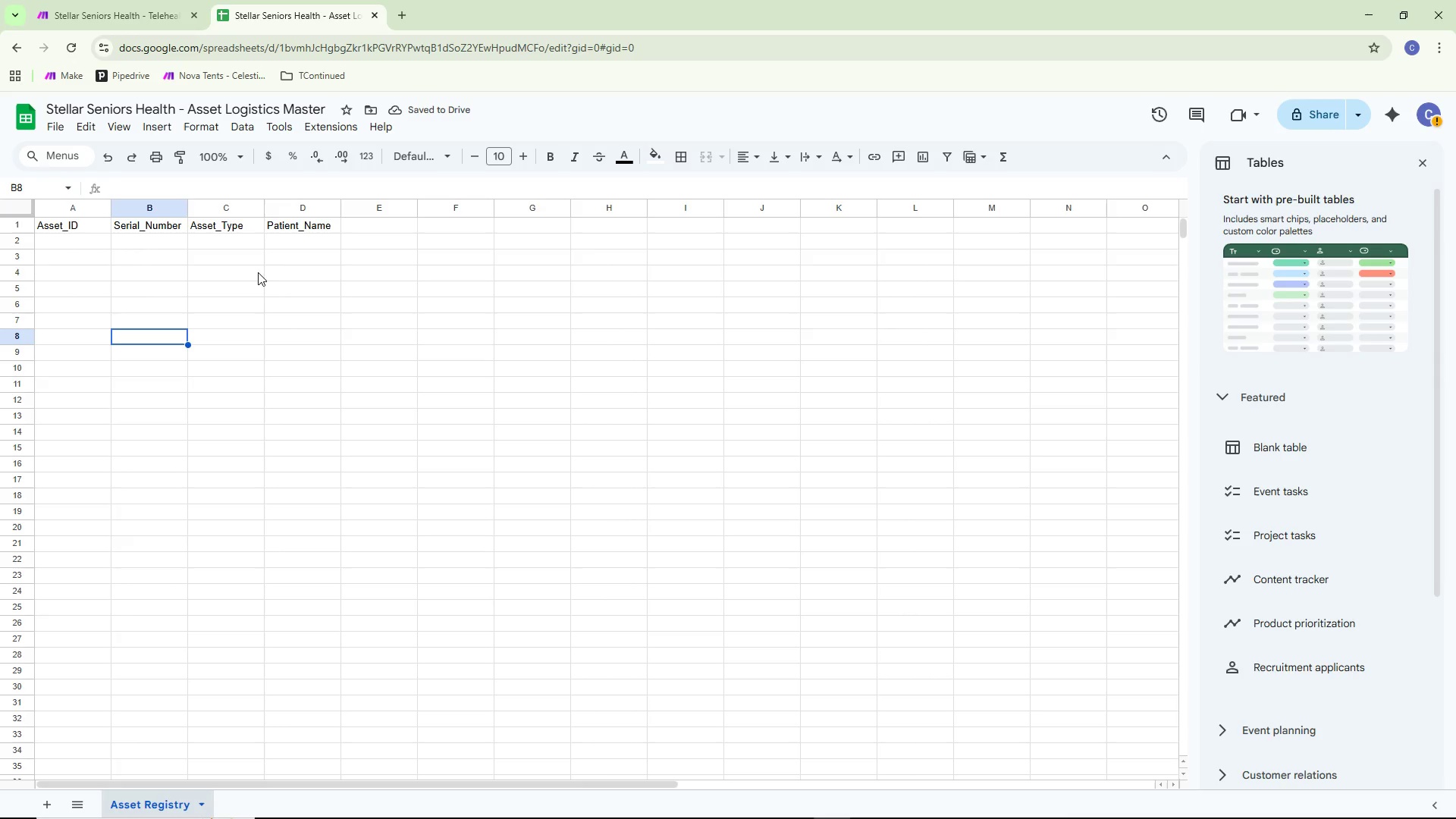 
wait(5.58)
 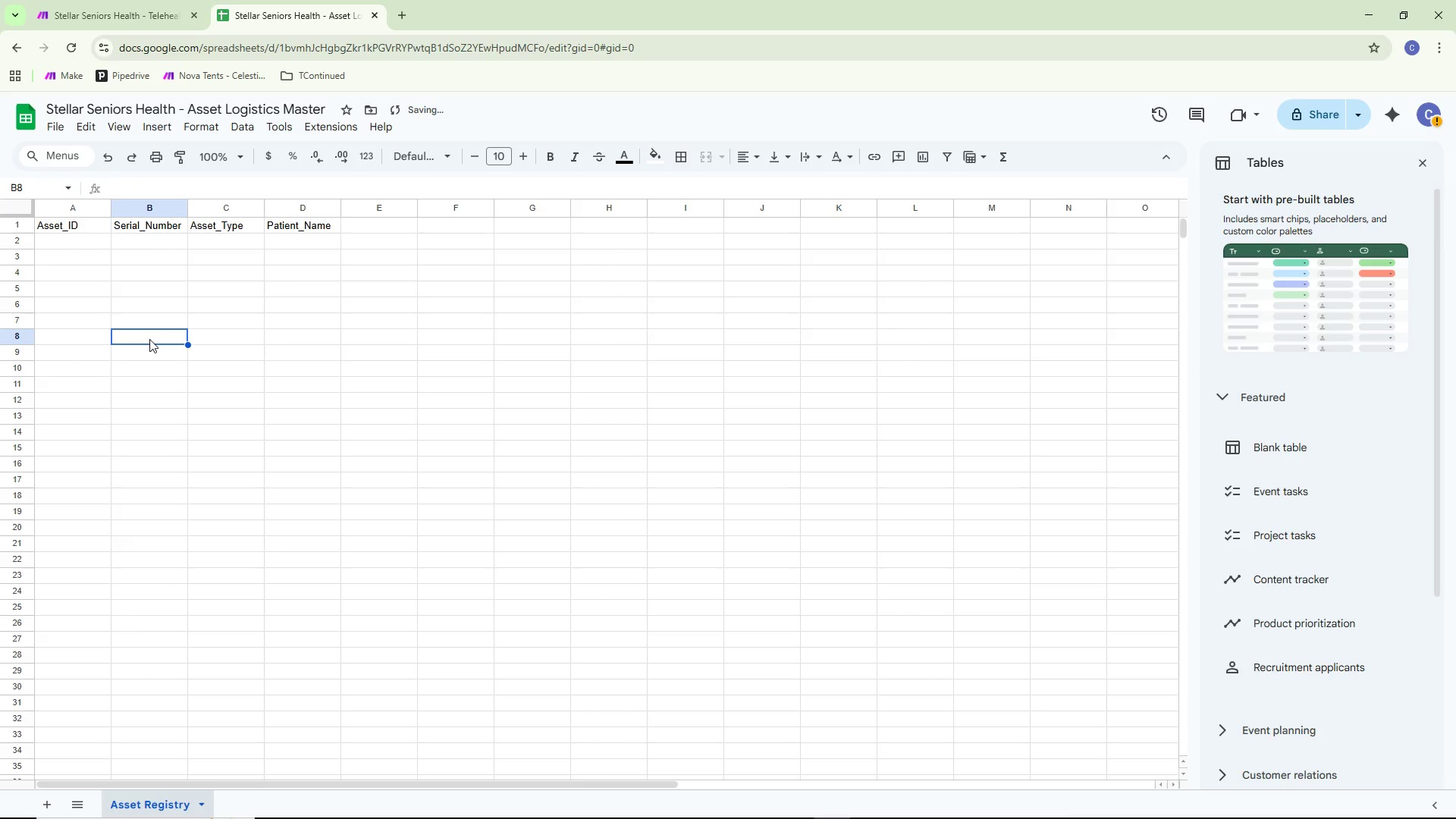 
double_click([391, 225])
 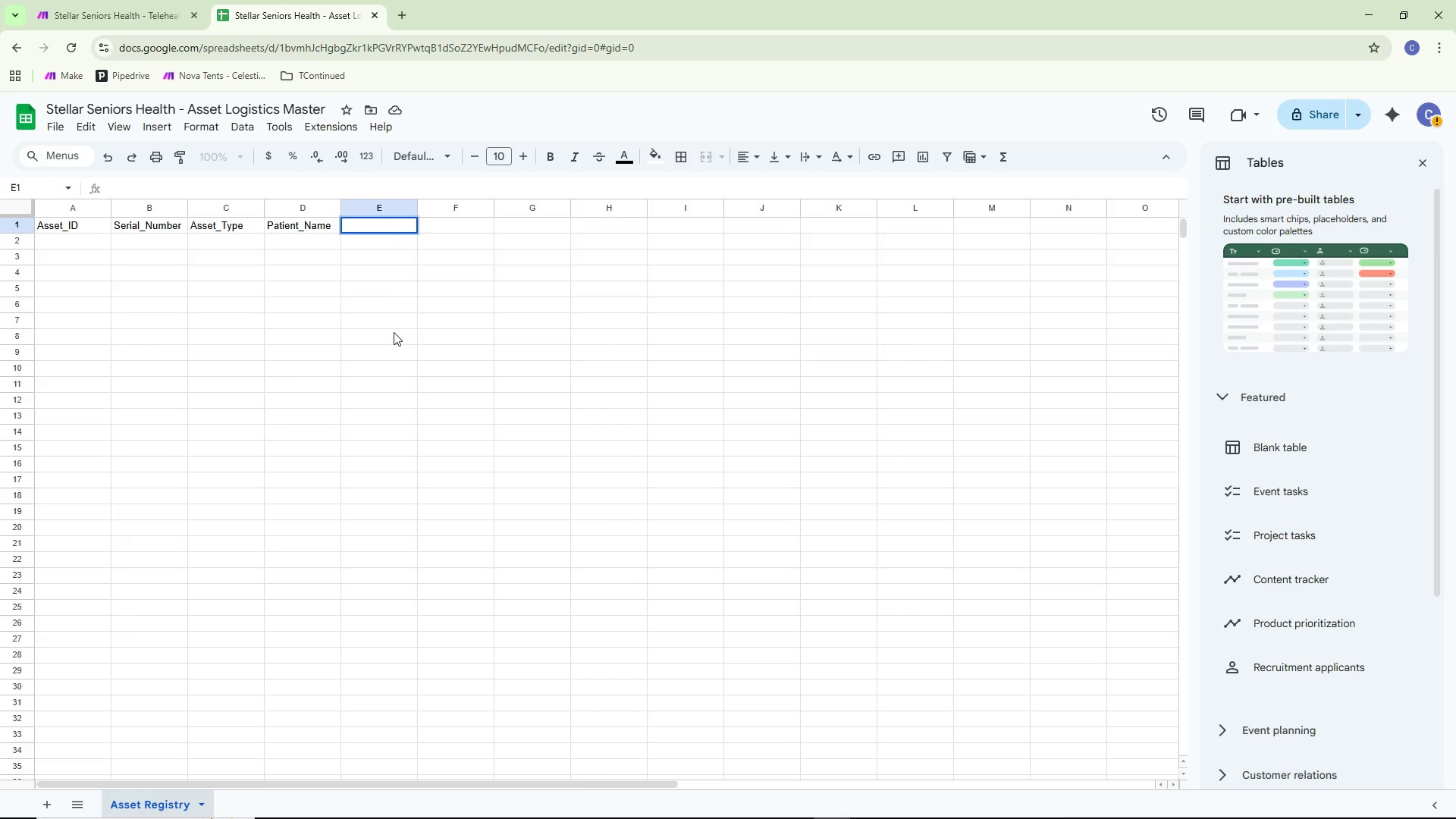 
wait(19.47)
 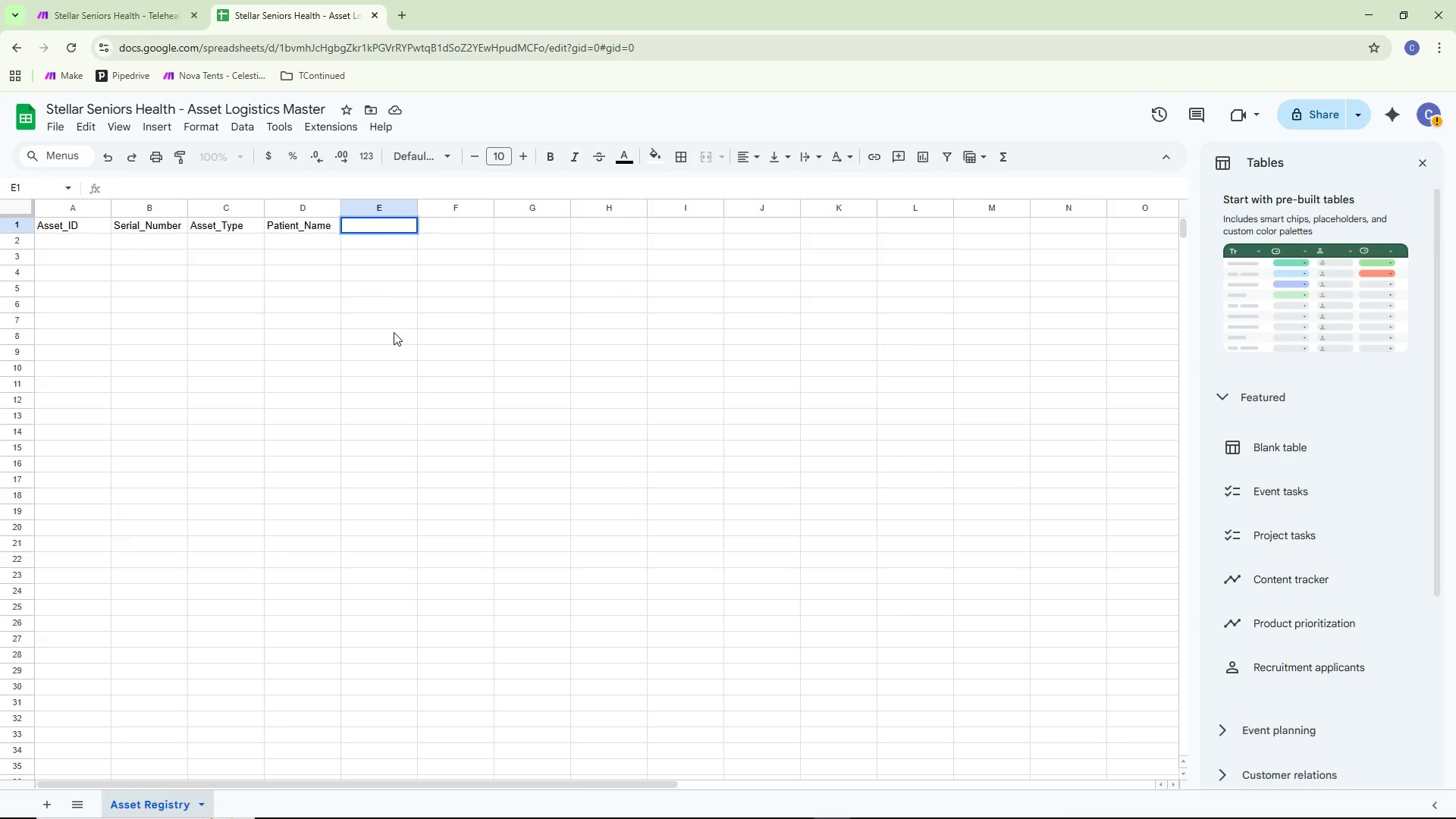 
type(Patient_Email)
 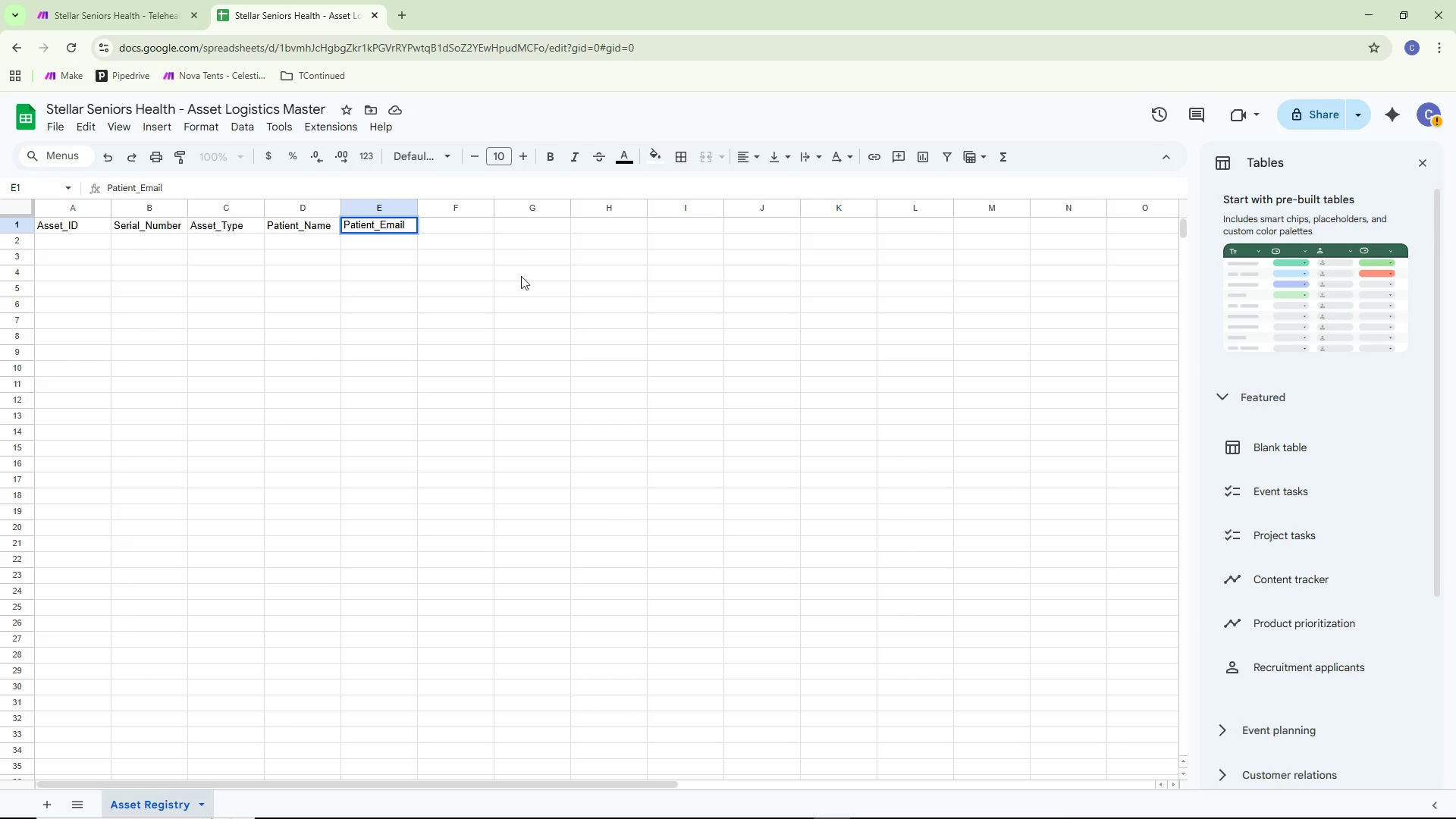 
left_click([428, 444])
 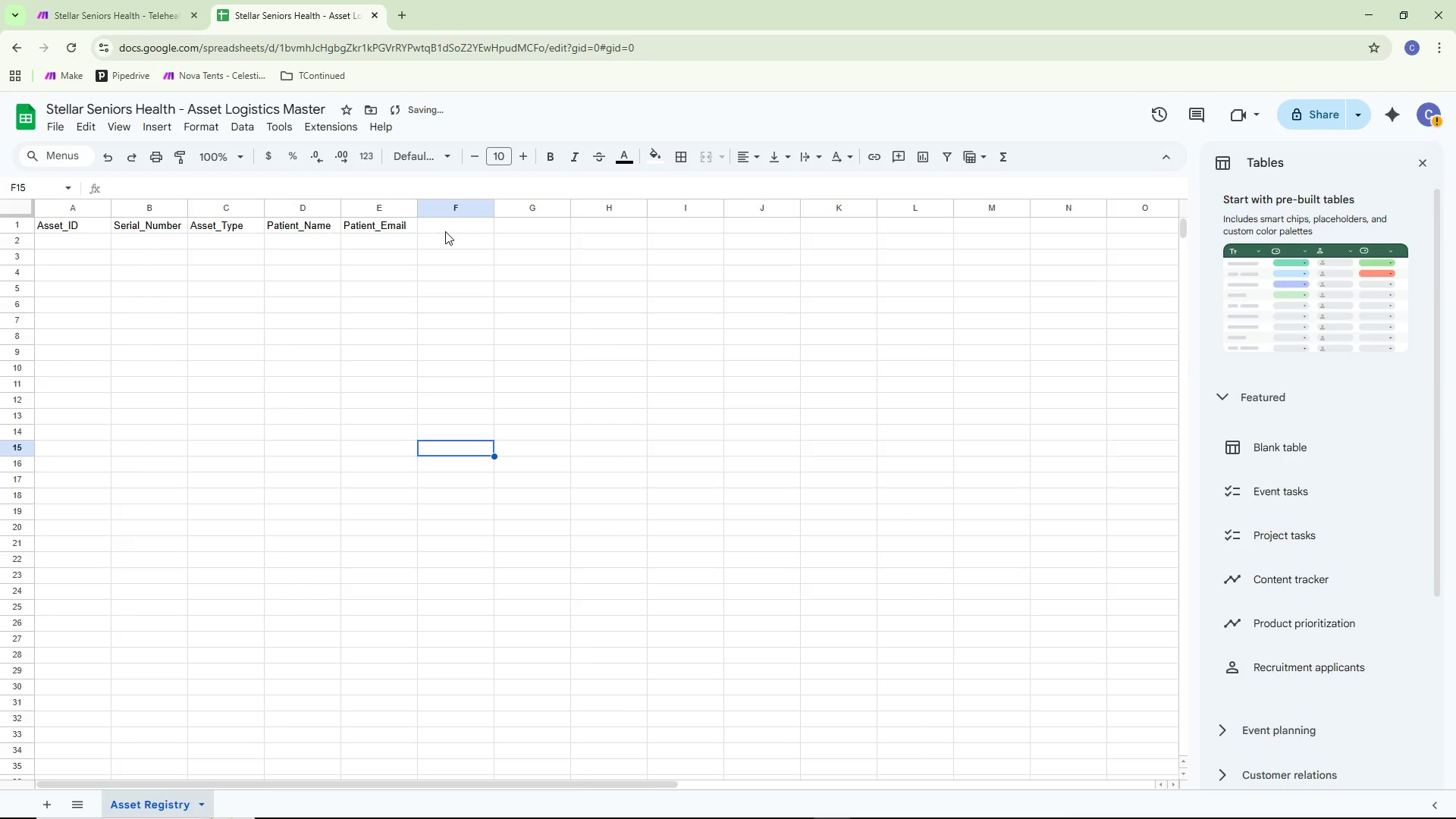 
double_click([445, 231])
 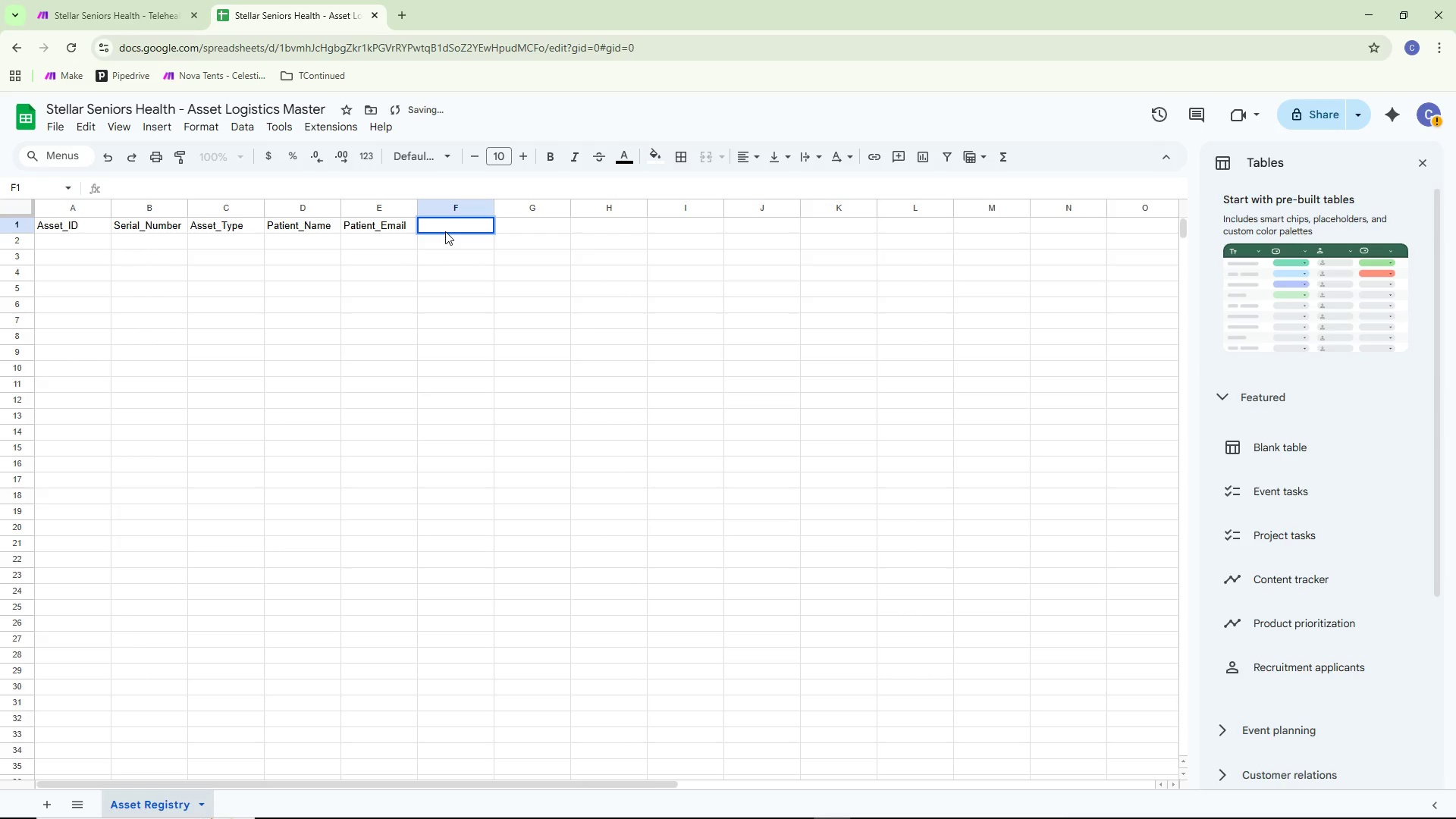 
type(Patient_Phoi)
key(Backspace)
key(Backspace)
type(one)
 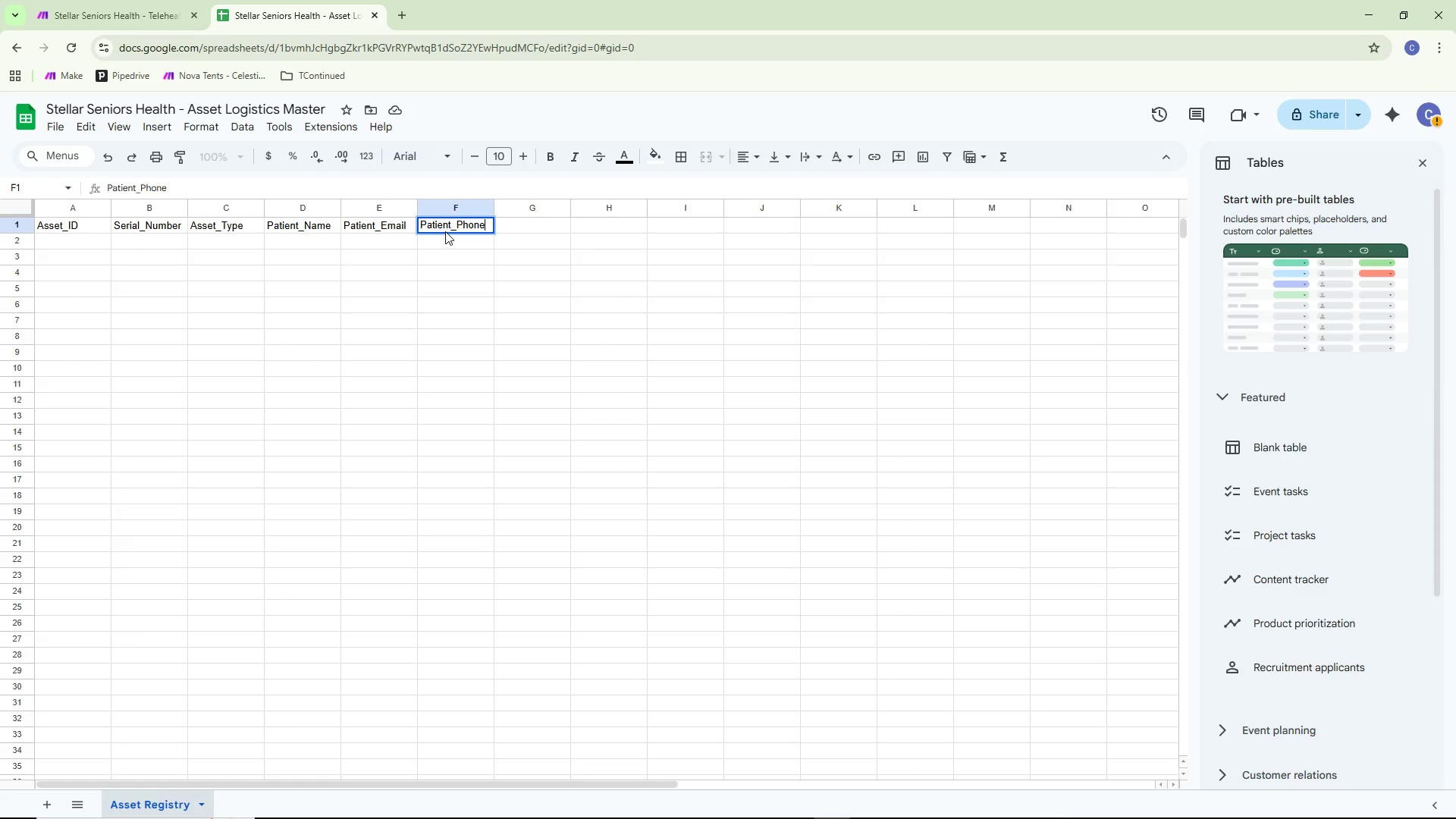 
left_click([445, 247])
 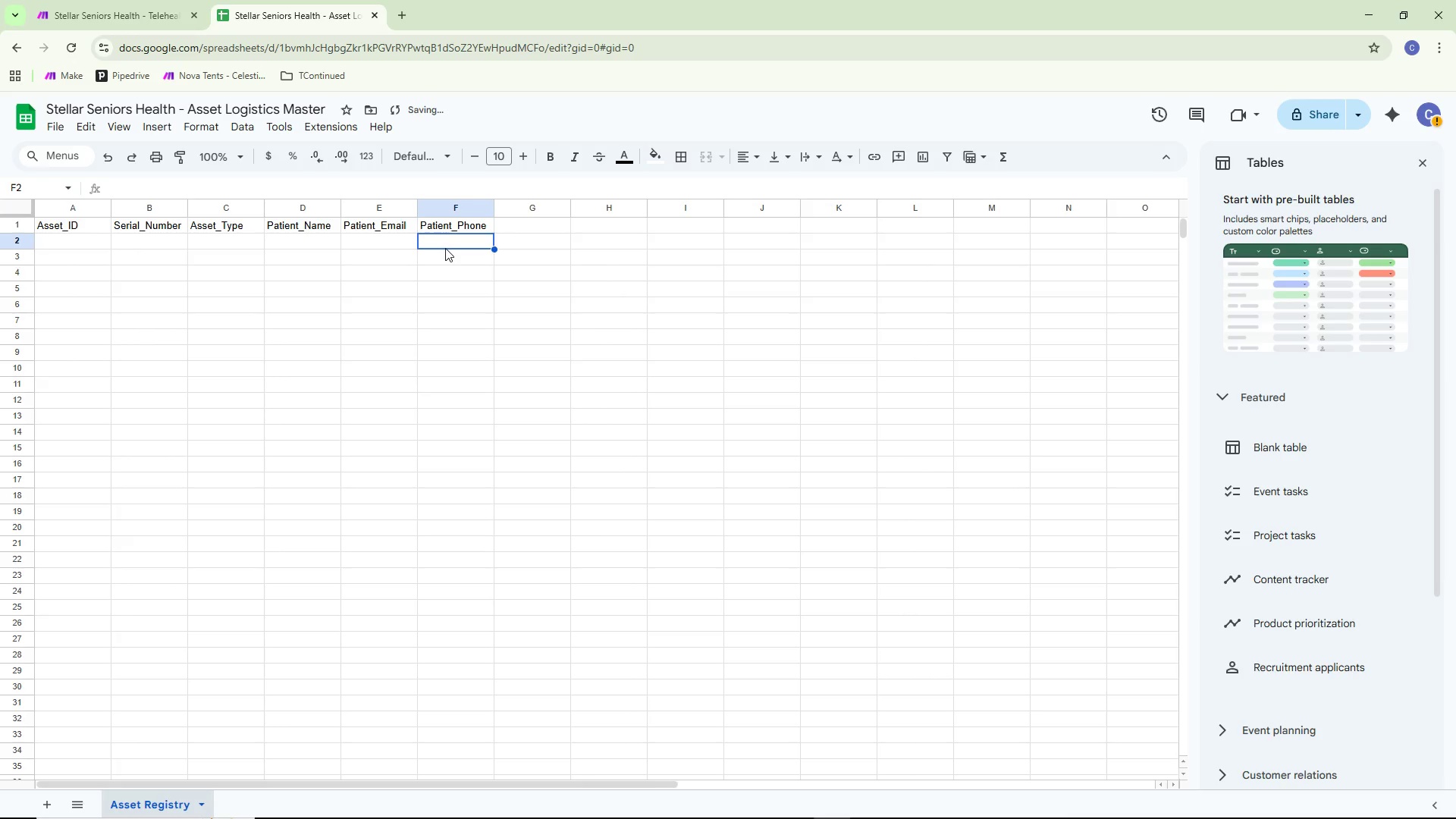 
key(Alt+AltLeft)
 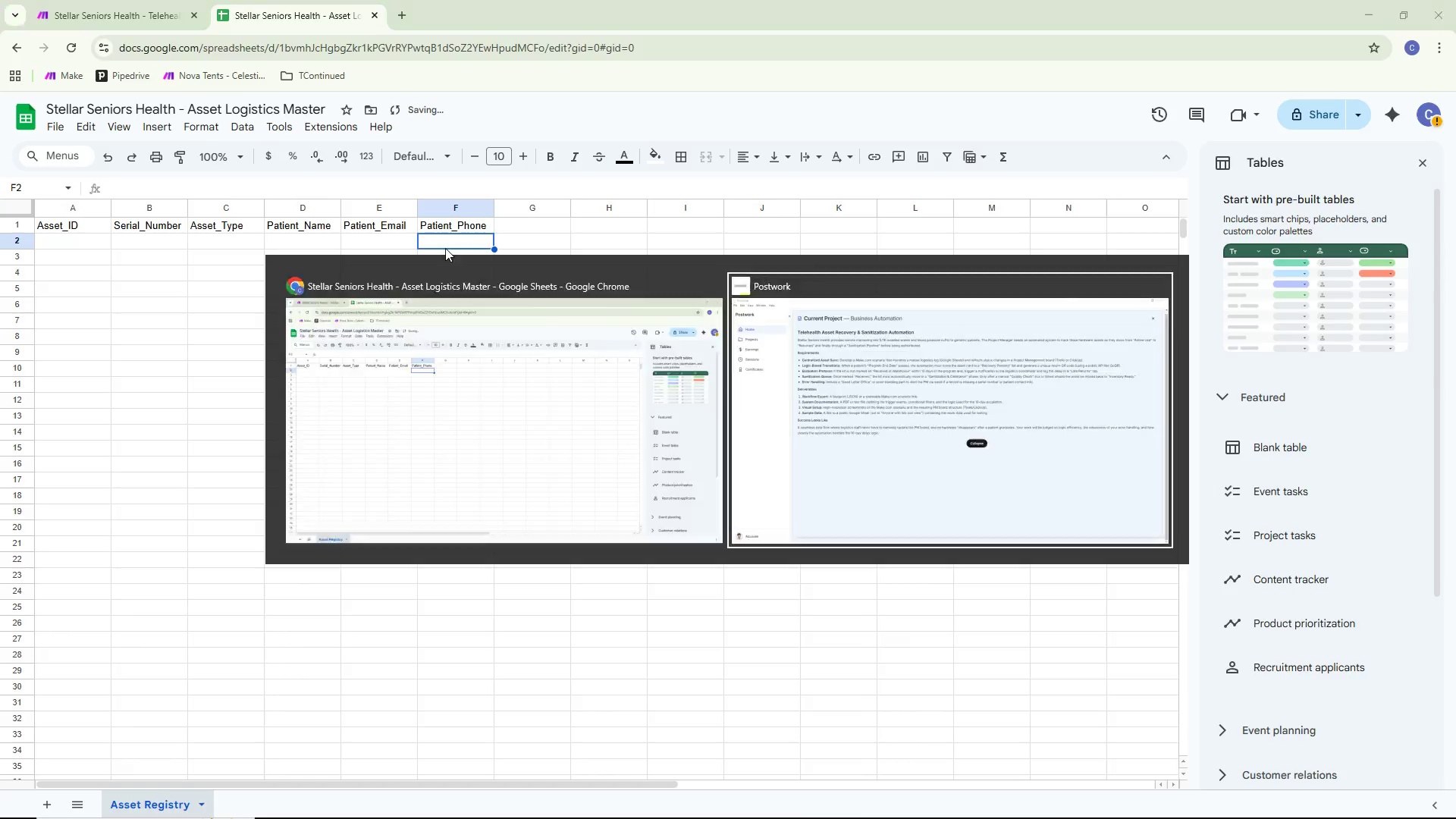 
key(Alt+Tab)